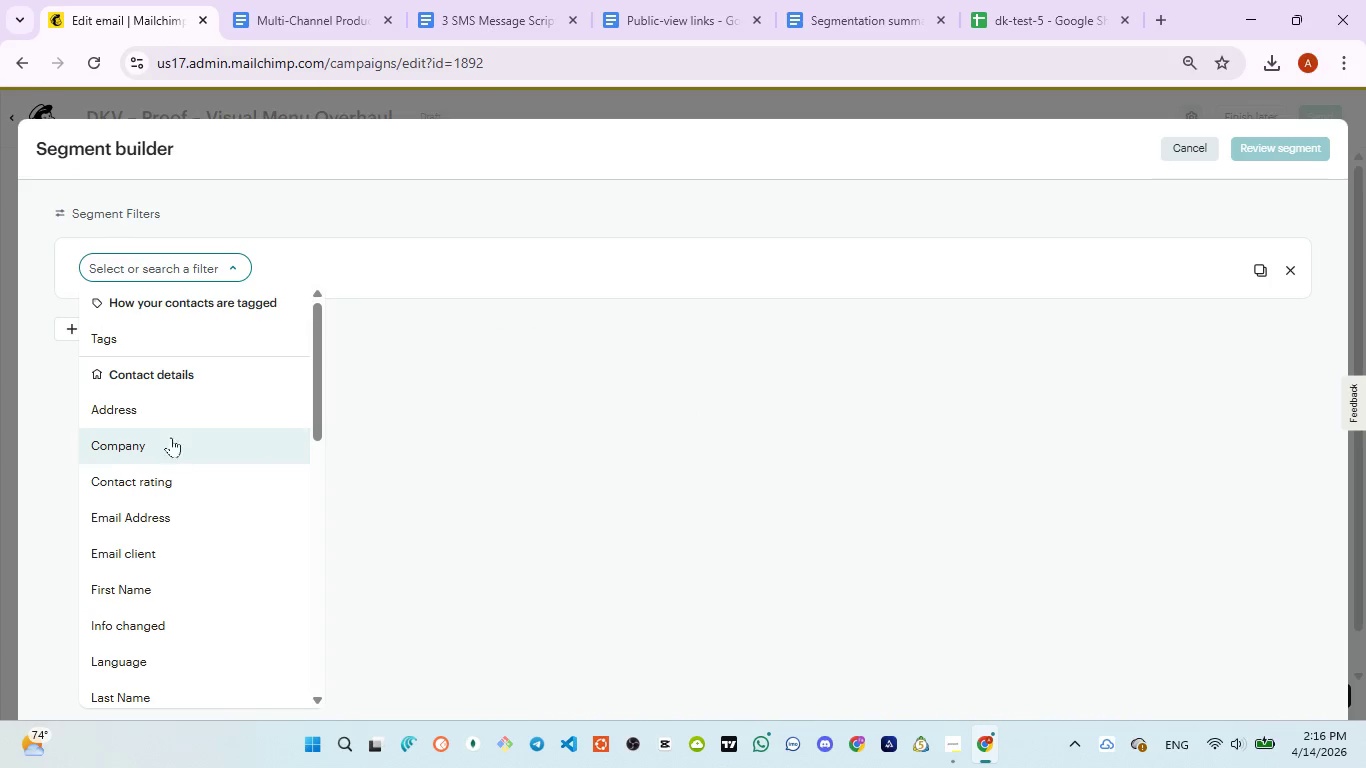 
left_click([109, 346])
 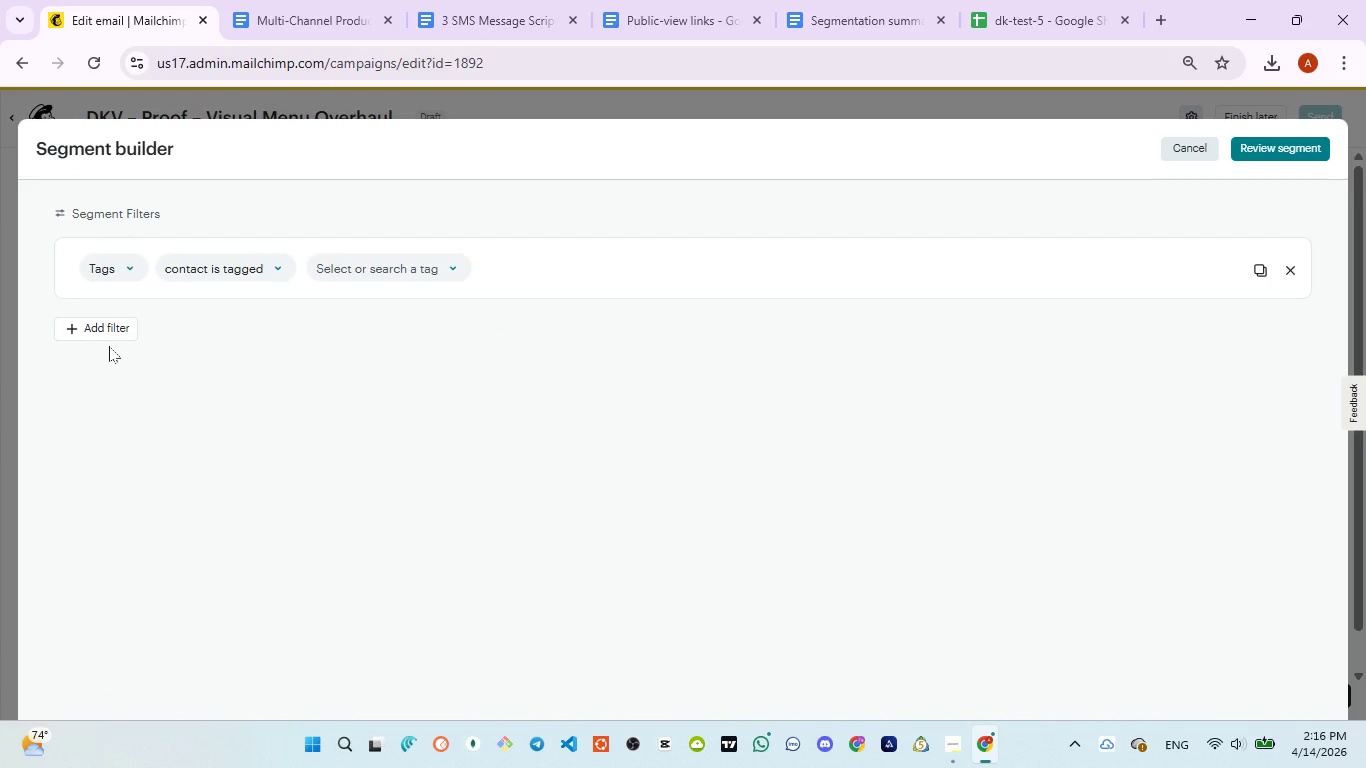 
wait(12.72)
 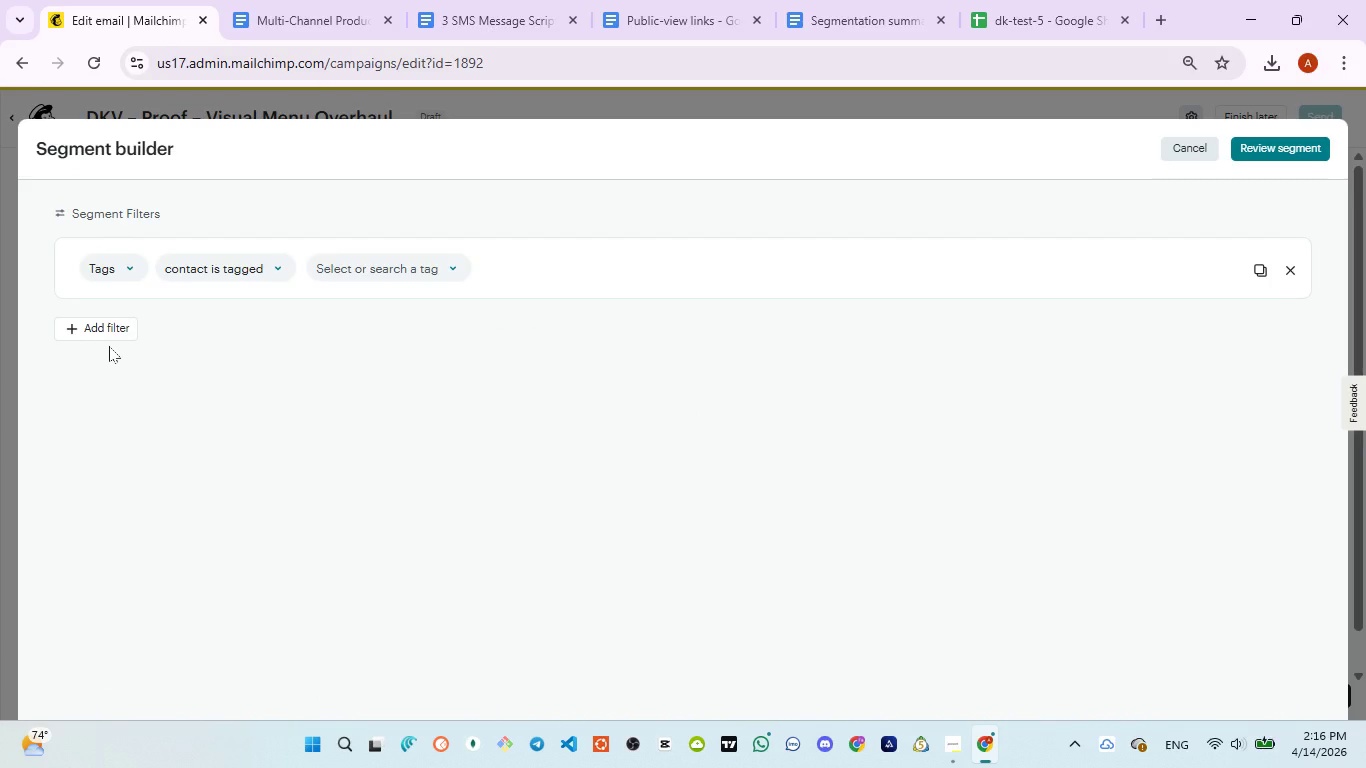 
left_click([387, 260])
 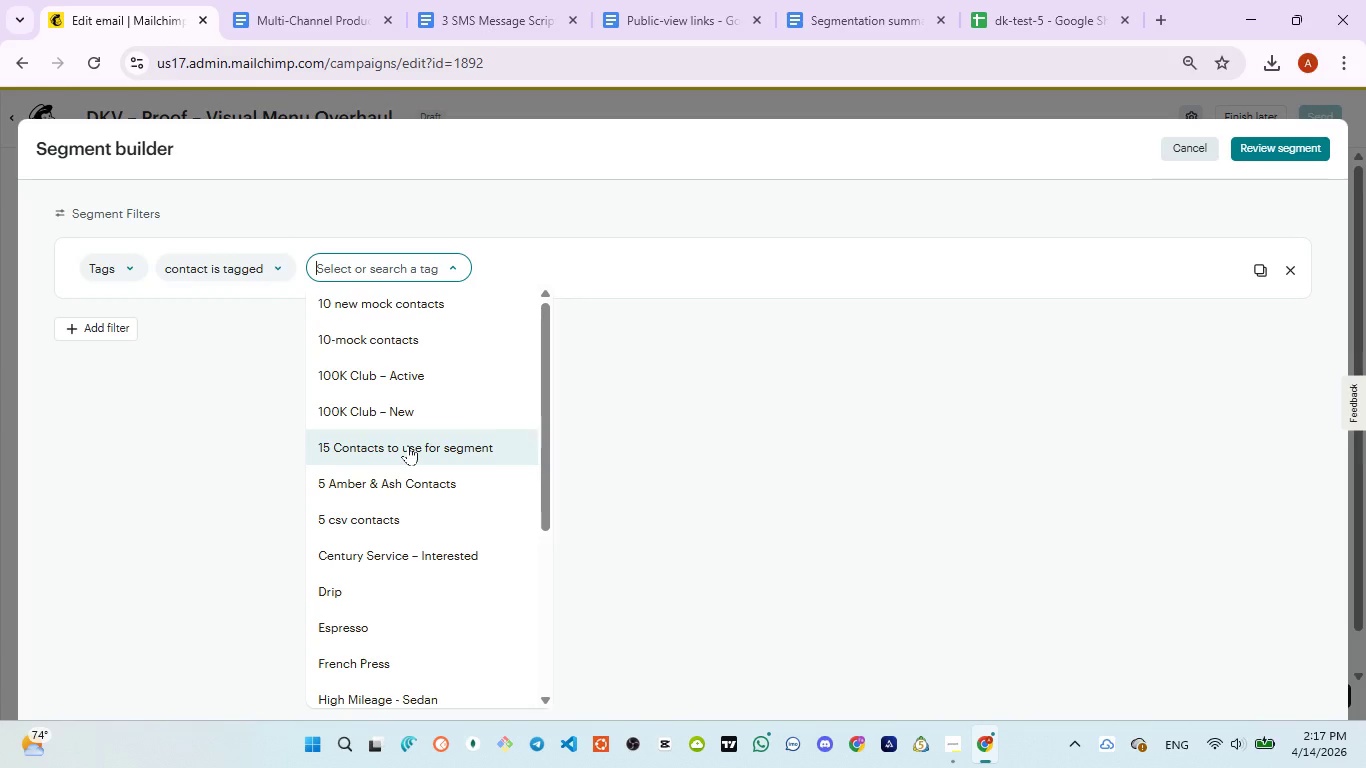 
left_click([408, 521])
 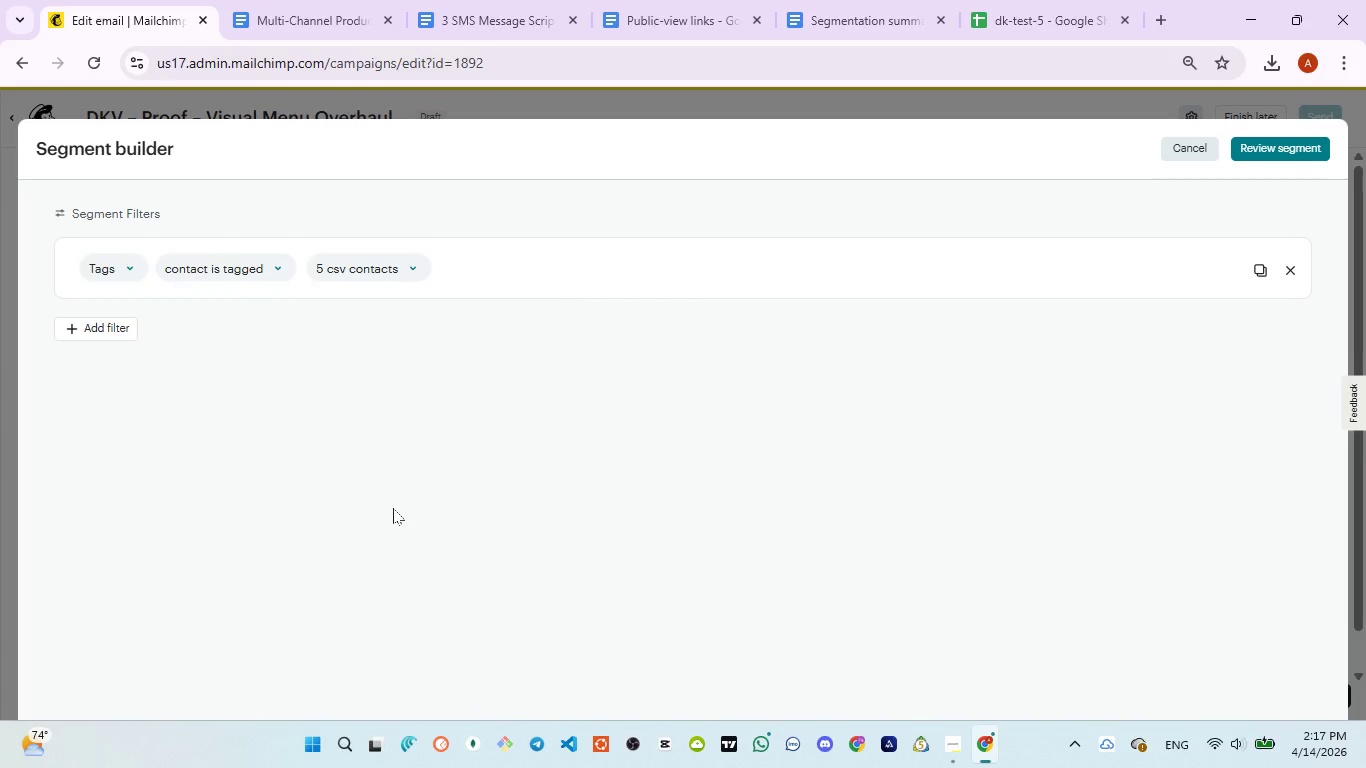 
wait(13.69)
 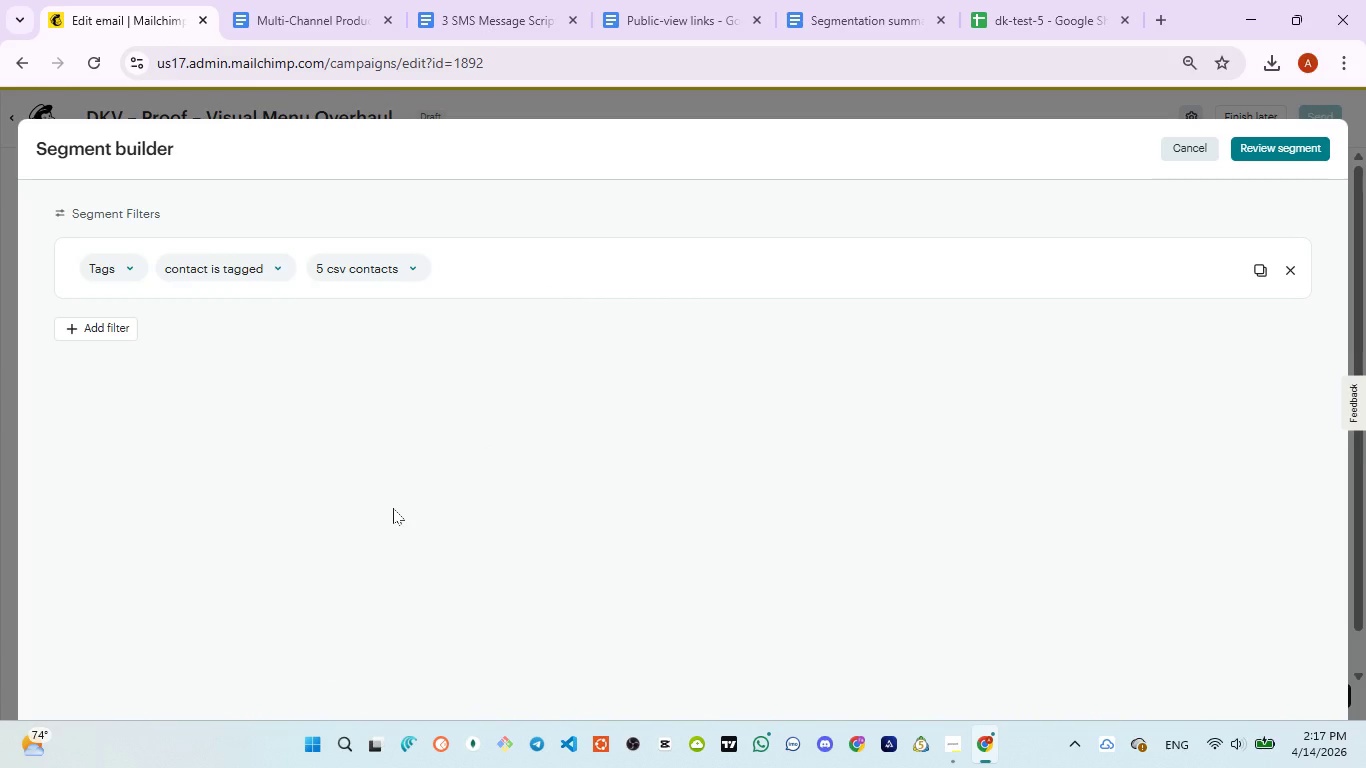 
left_click([1304, 143])
 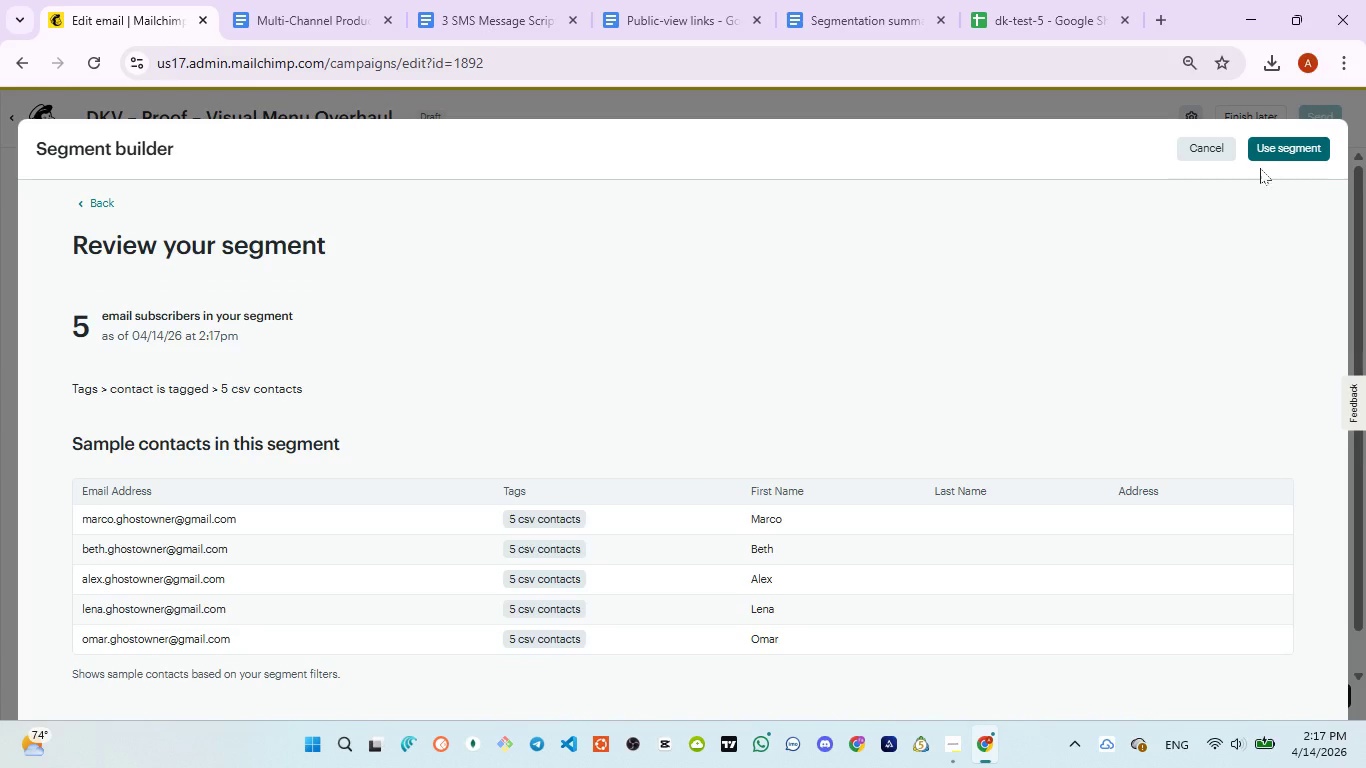 
scroll: coordinate [808, 289], scroll_direction: down, amount: 1.0
 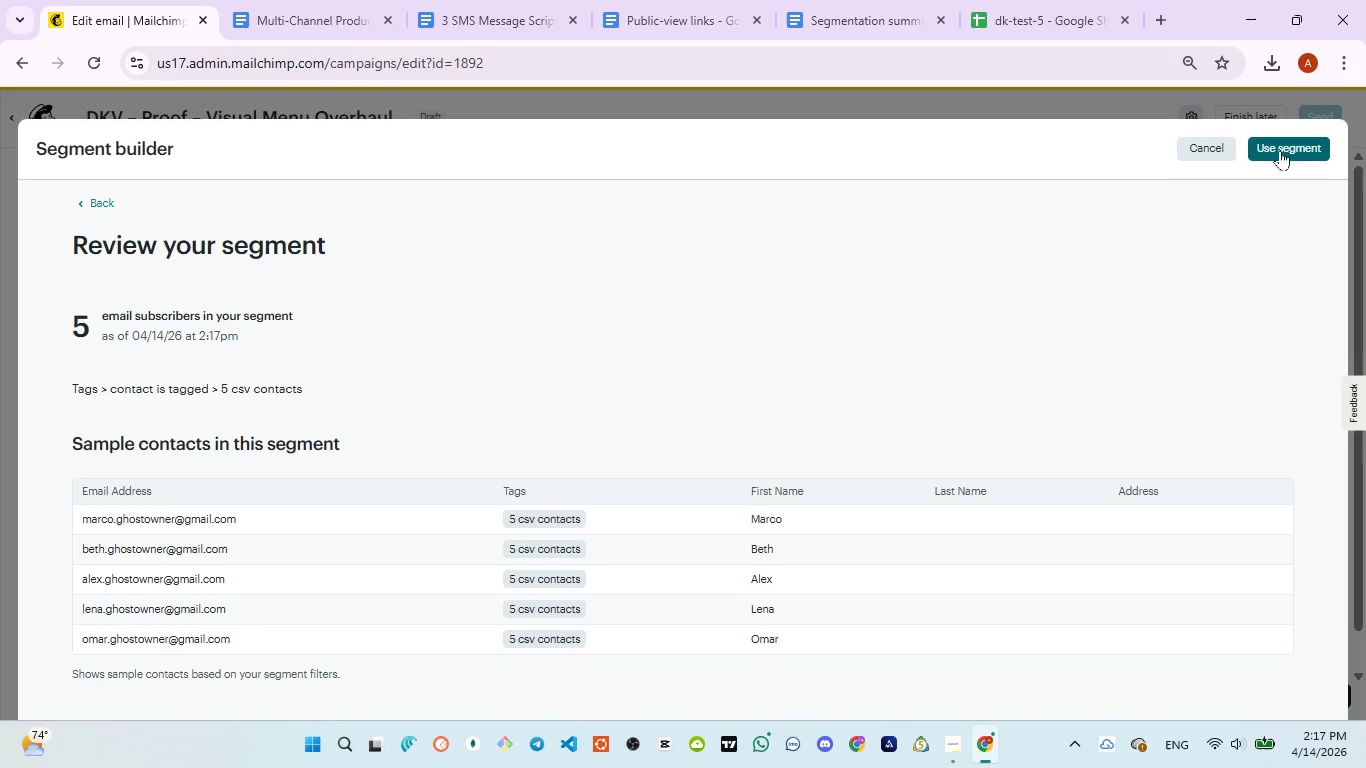 
left_click([1280, 150])
 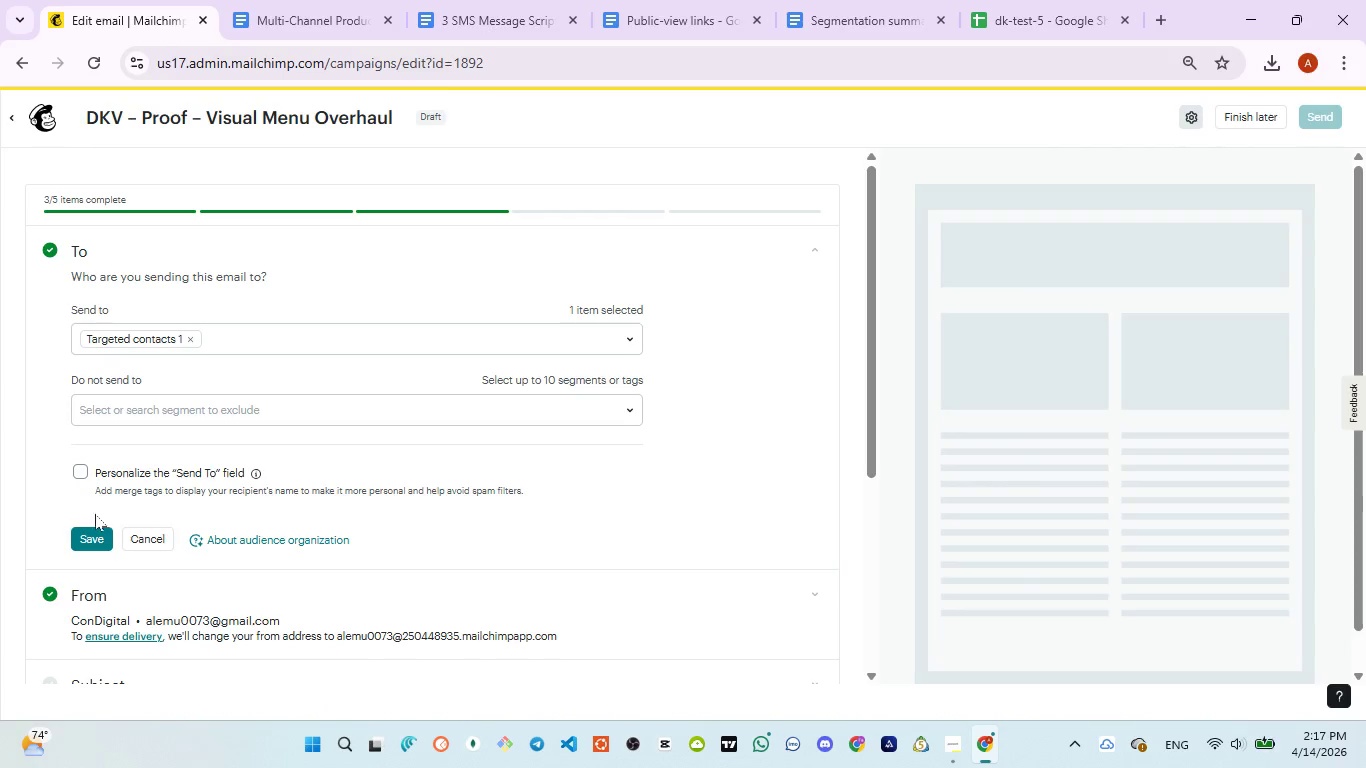 
left_click([95, 541])
 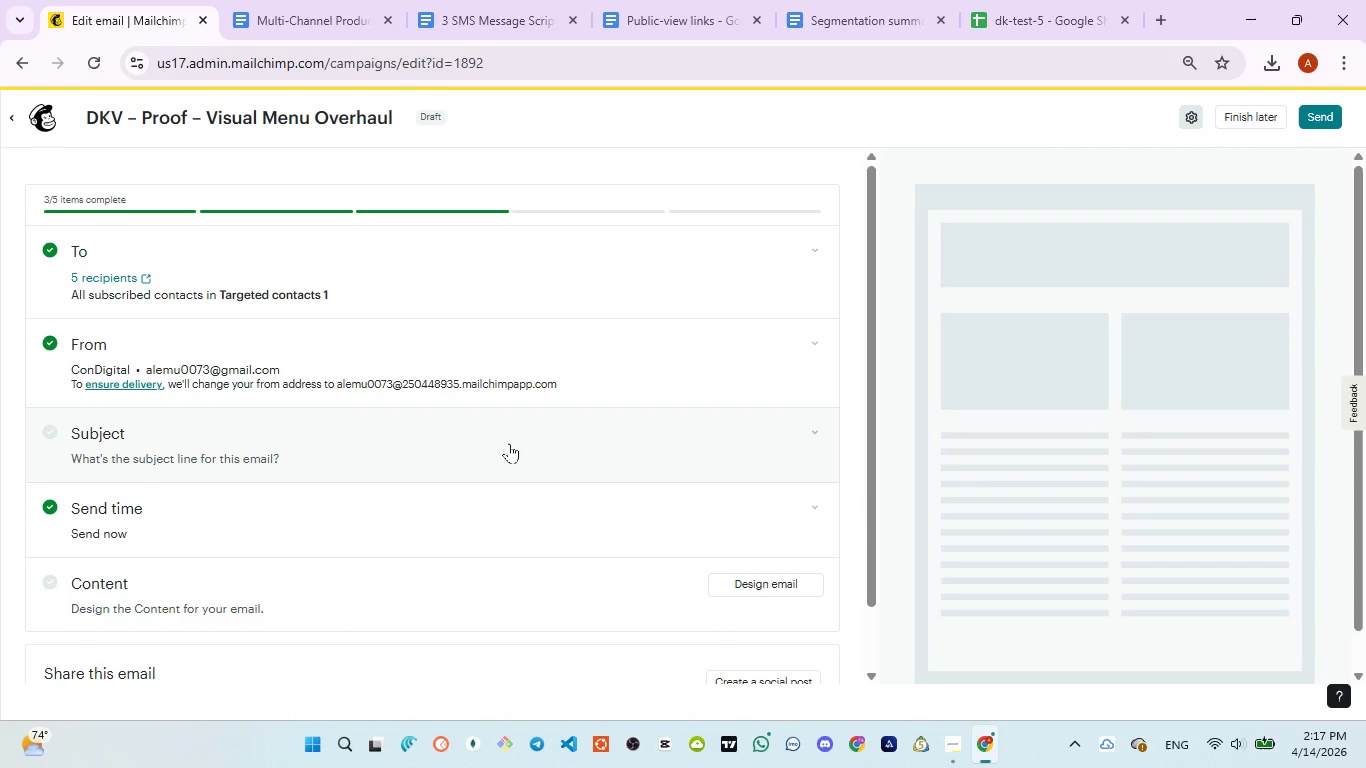 
wait(7.5)
 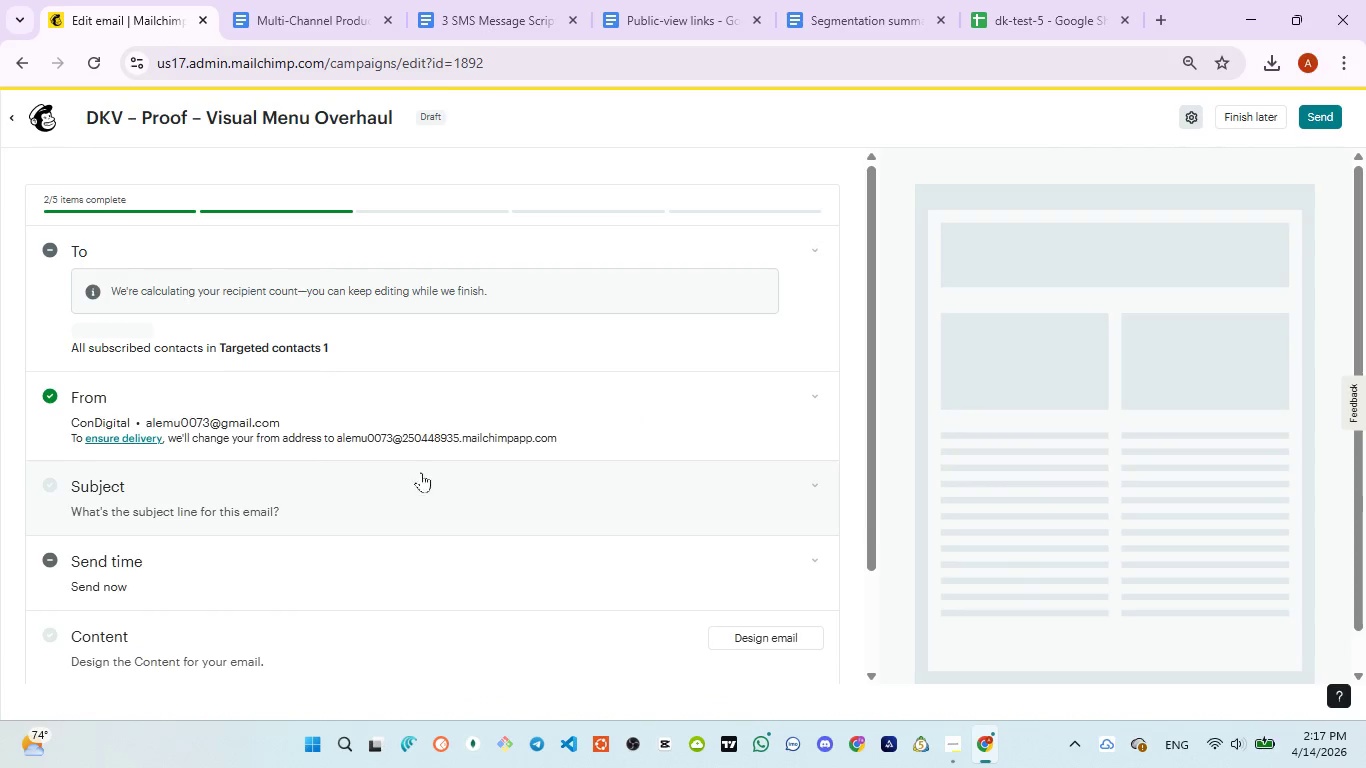 
scroll: coordinate [509, 443], scroll_direction: down, amount: 1.0
 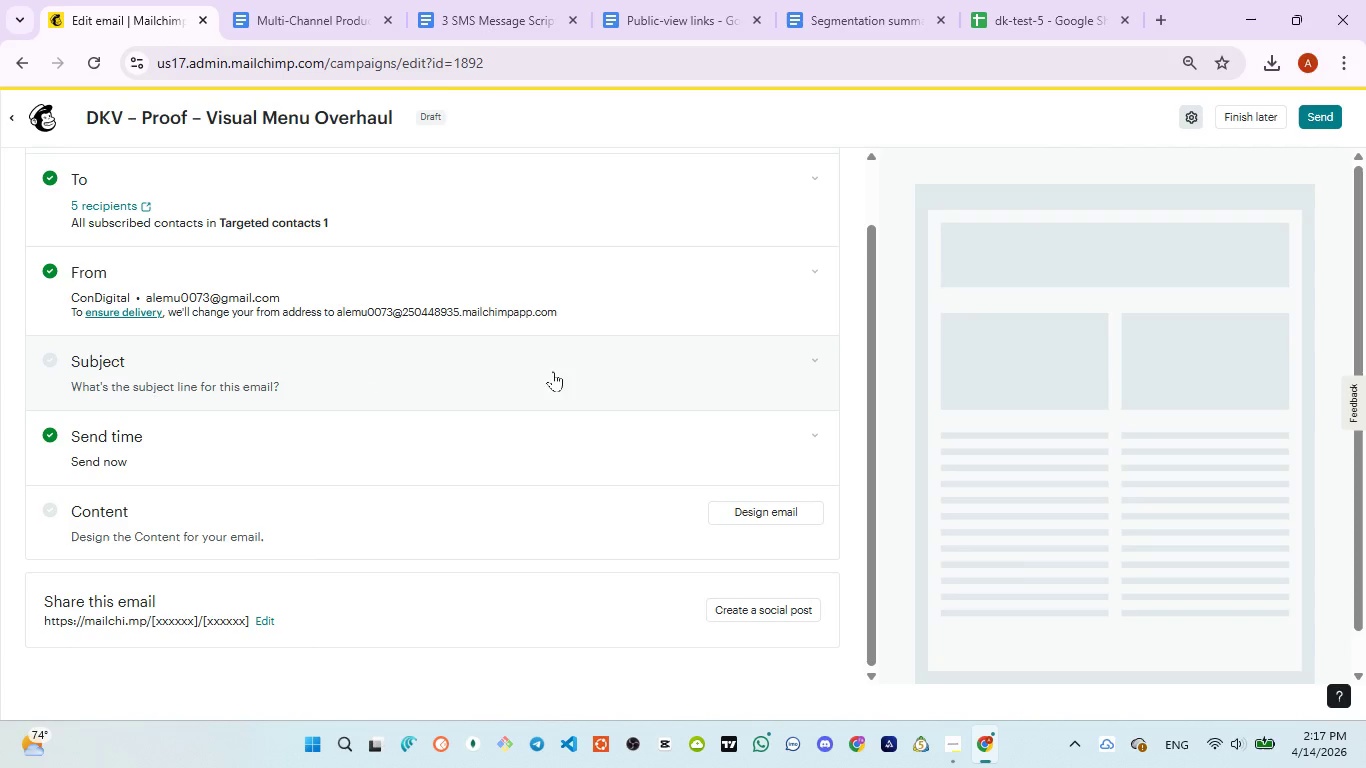 
left_click([555, 370])
 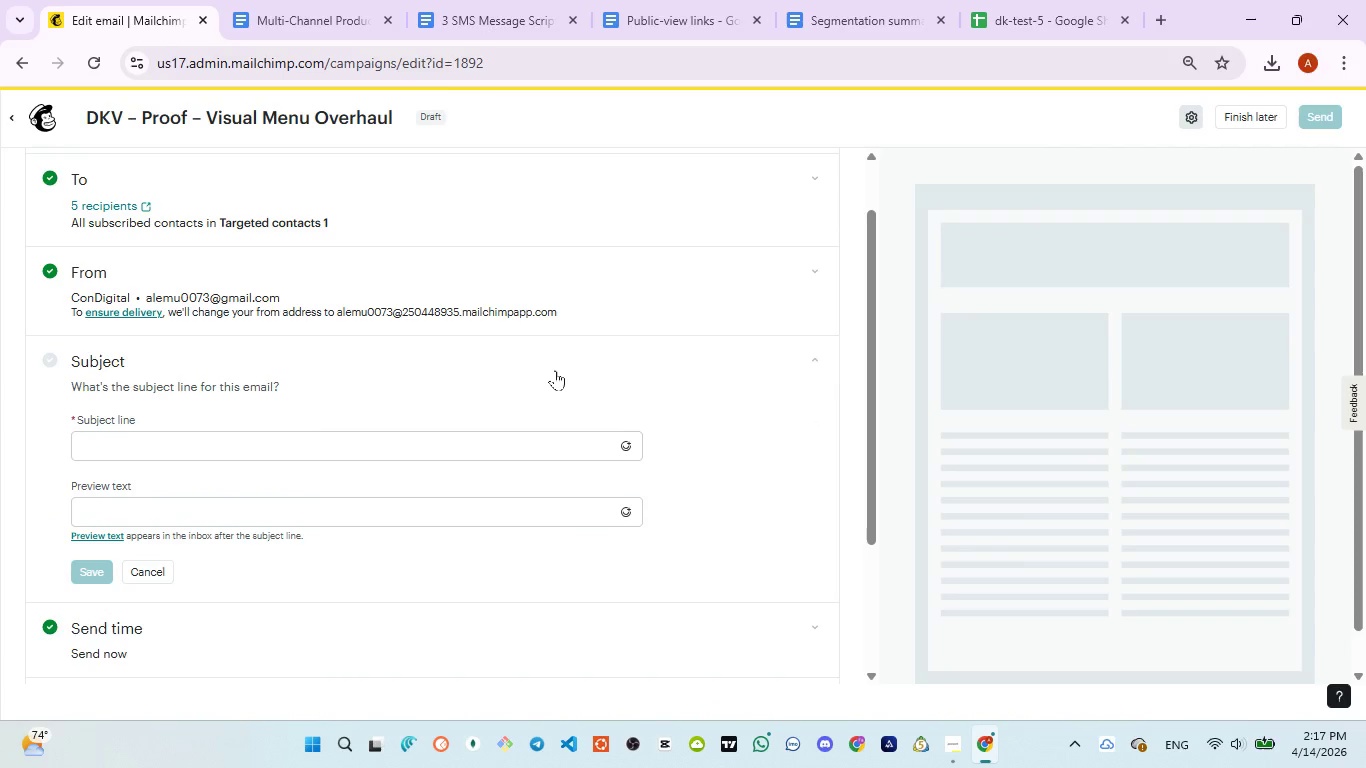 
scroll: coordinate [555, 370], scroll_direction: down, amount: 1.0
 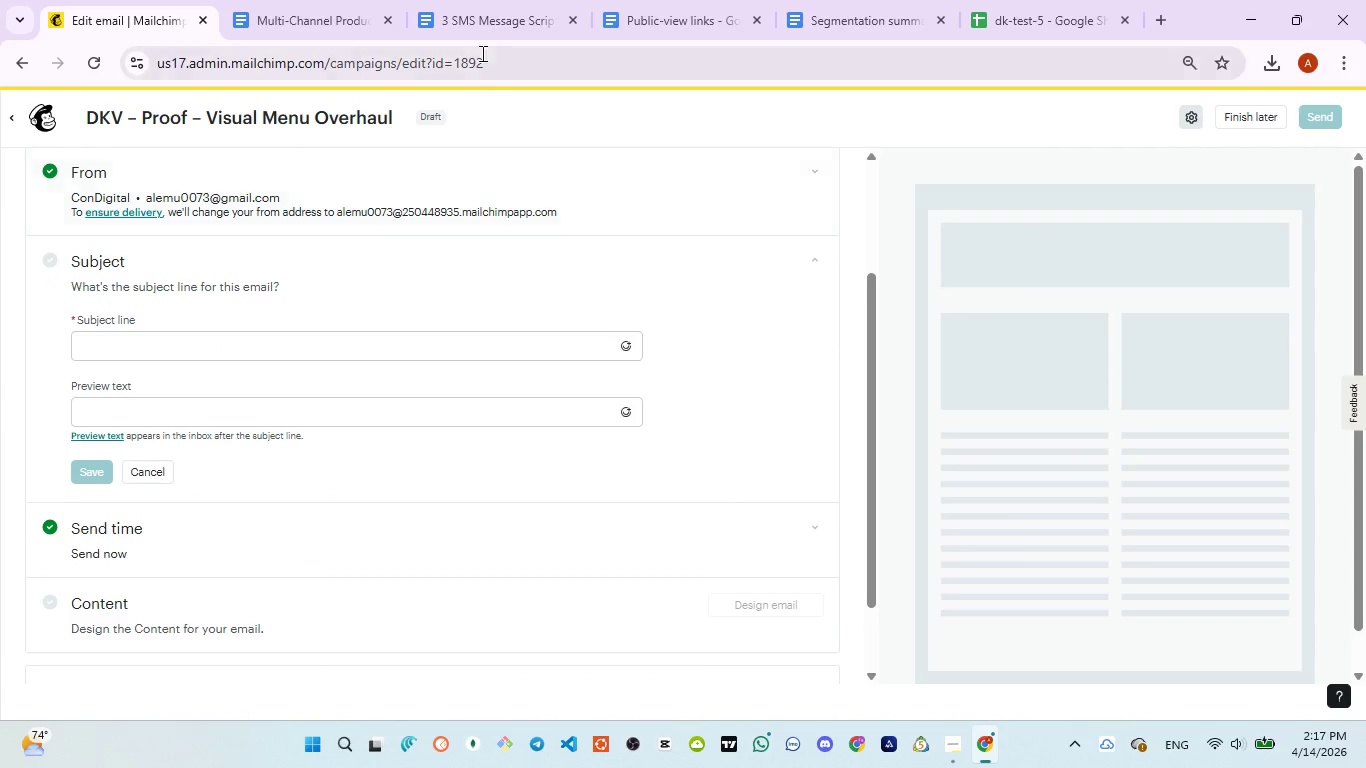 
left_click([471, 29])
 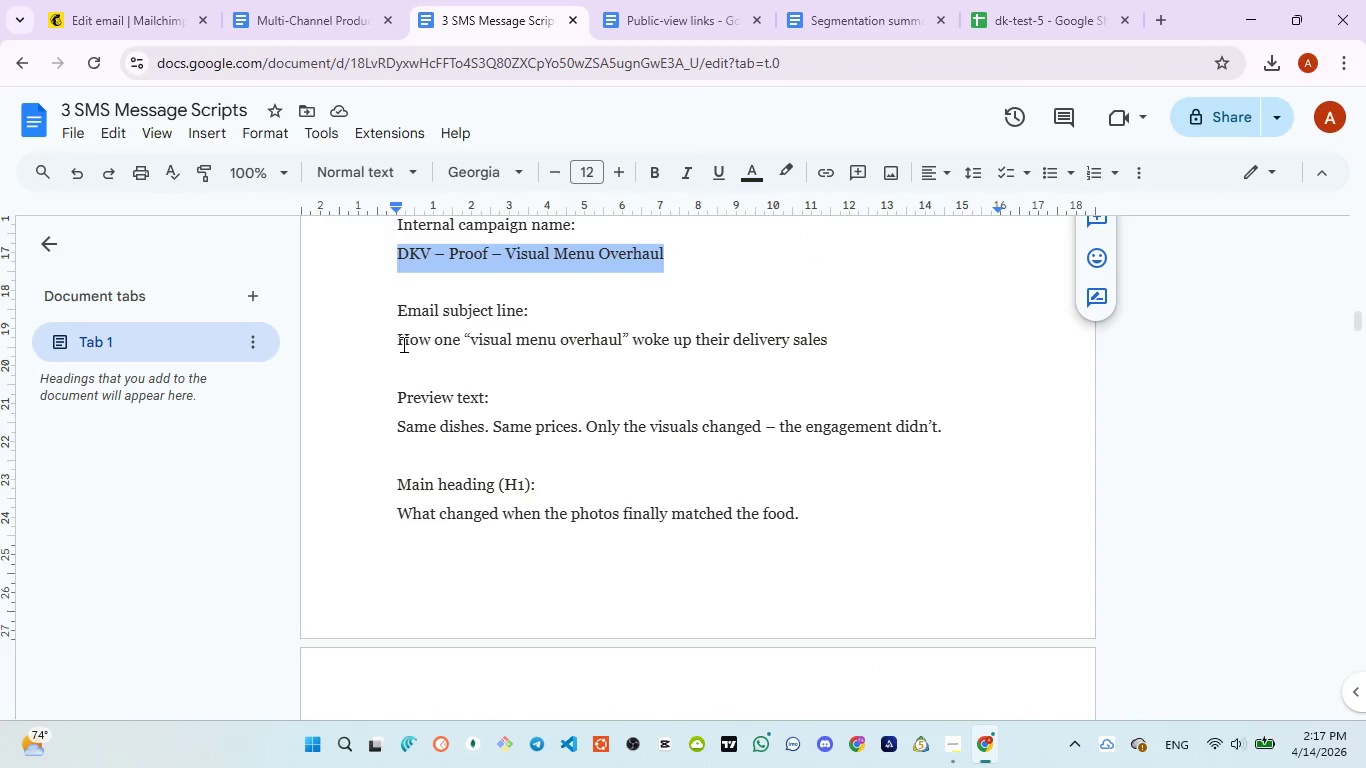 
left_click_drag(start_coordinate=[400, 338], to_coordinate=[832, 346])
 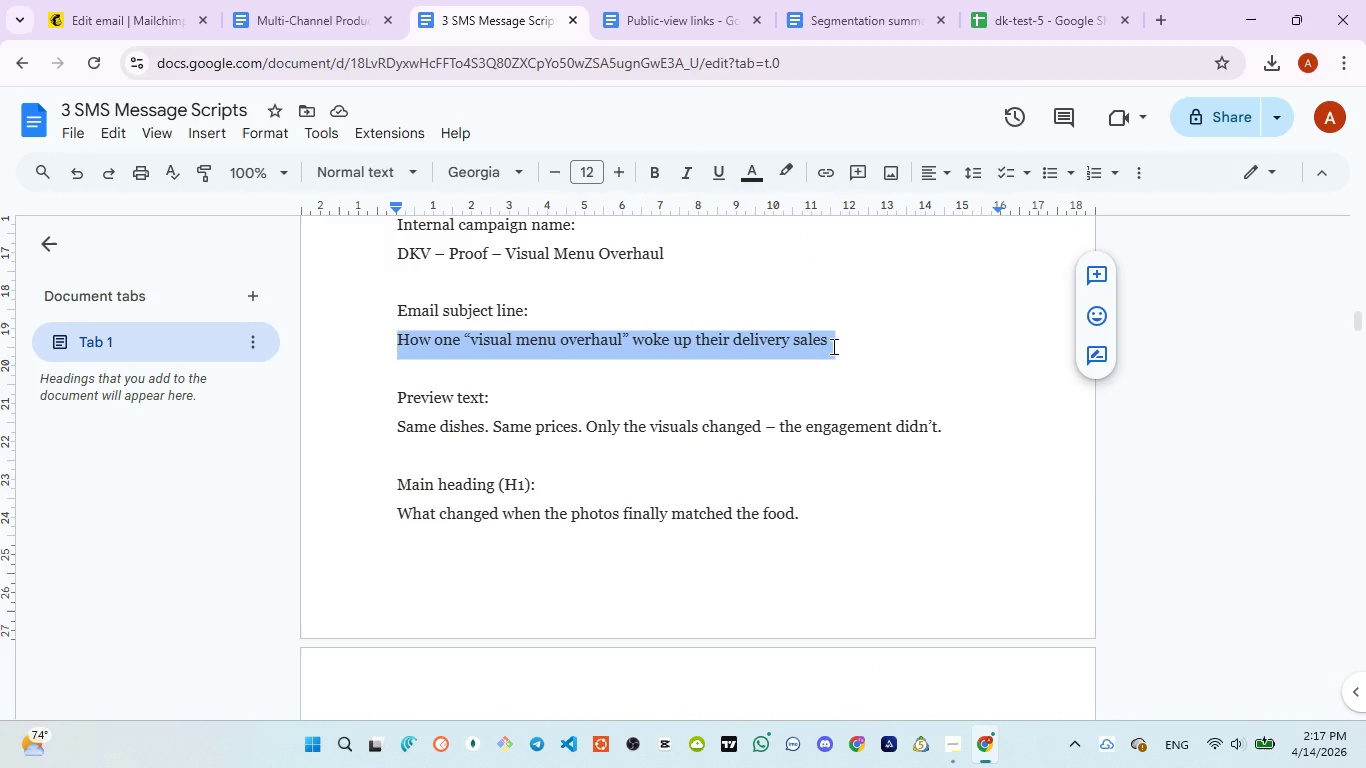 
hold_key(key=ControlLeft, duration=0.98)
 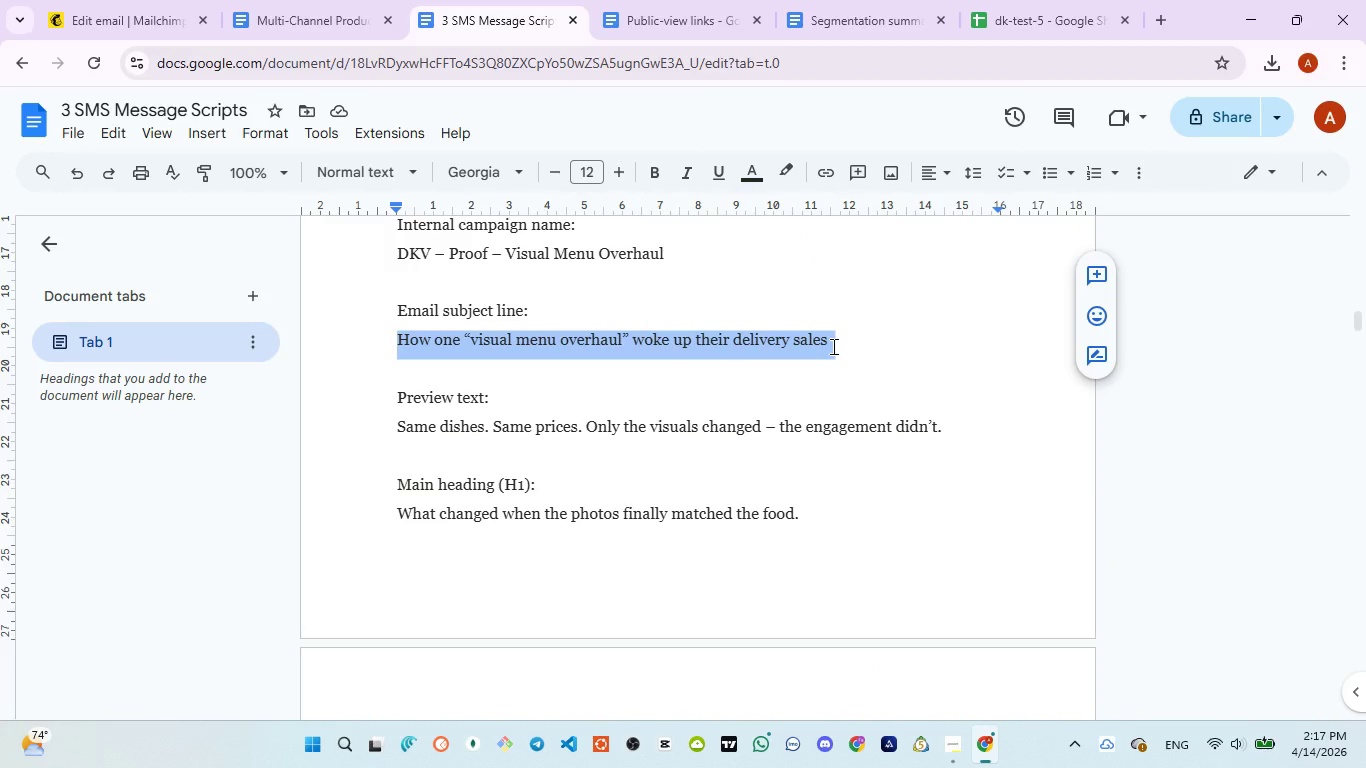 
hold_key(key=C, duration=0.31)
 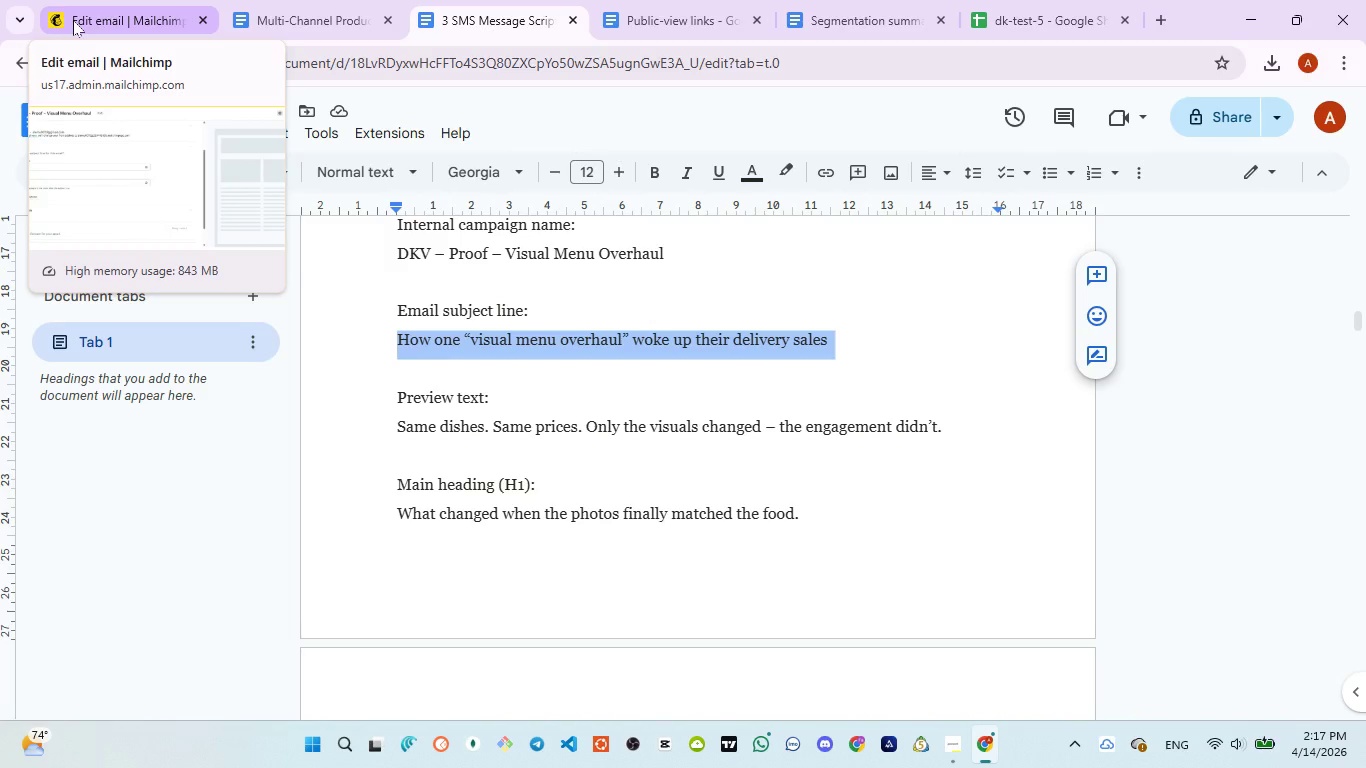 
left_click([73, 20])
 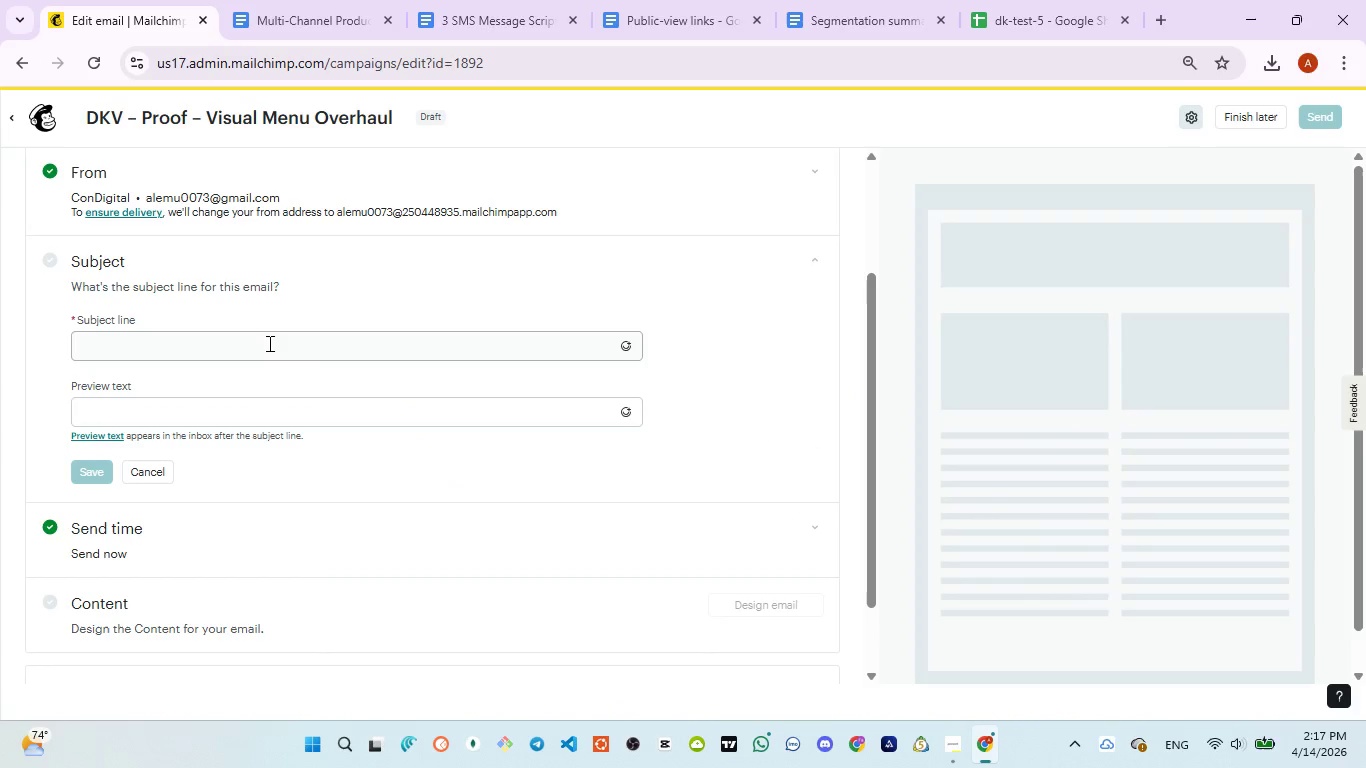 
left_click([268, 341])
 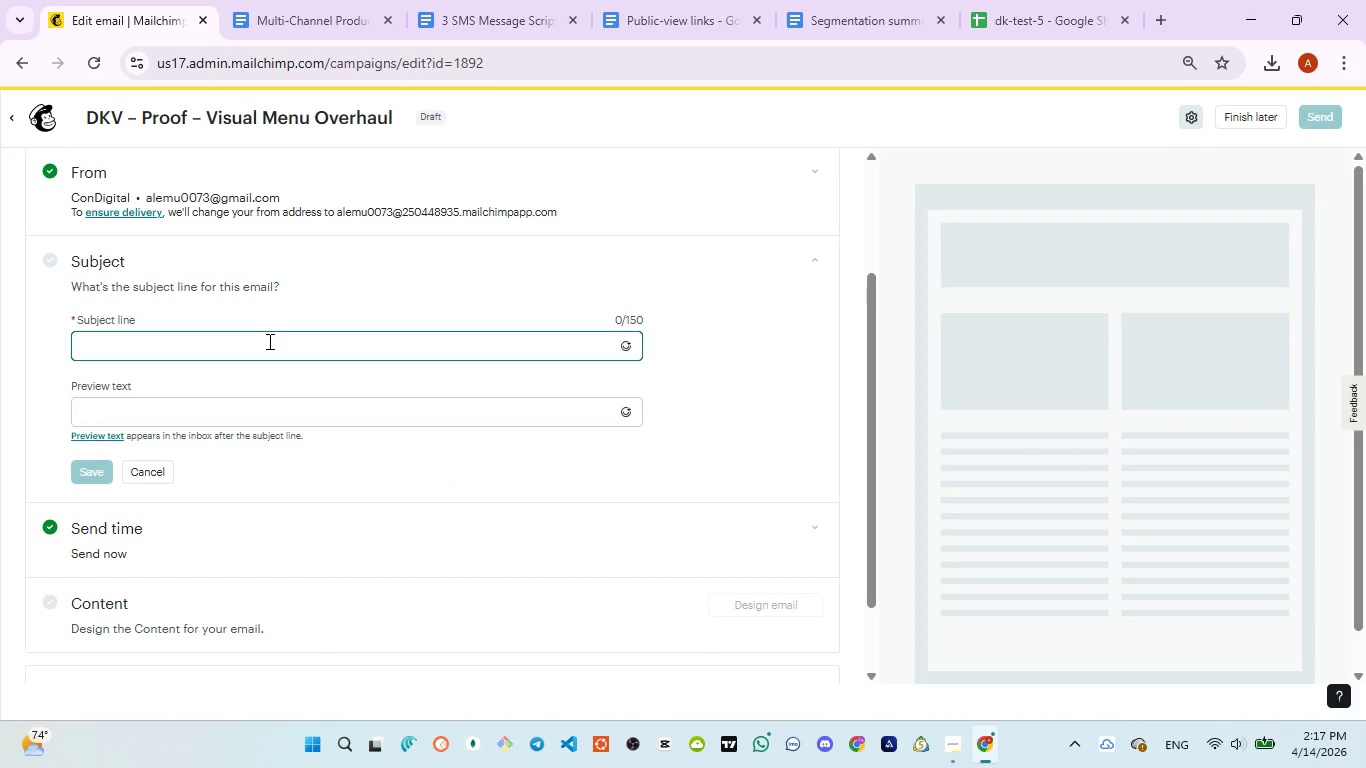 
type(How one "Visual me)
key(Backspace)
key(Backspace)
type(Menu Ob)
key(Backspace)
type(verHa)
key(Backspace)
key(Backspace)
type(haul")
 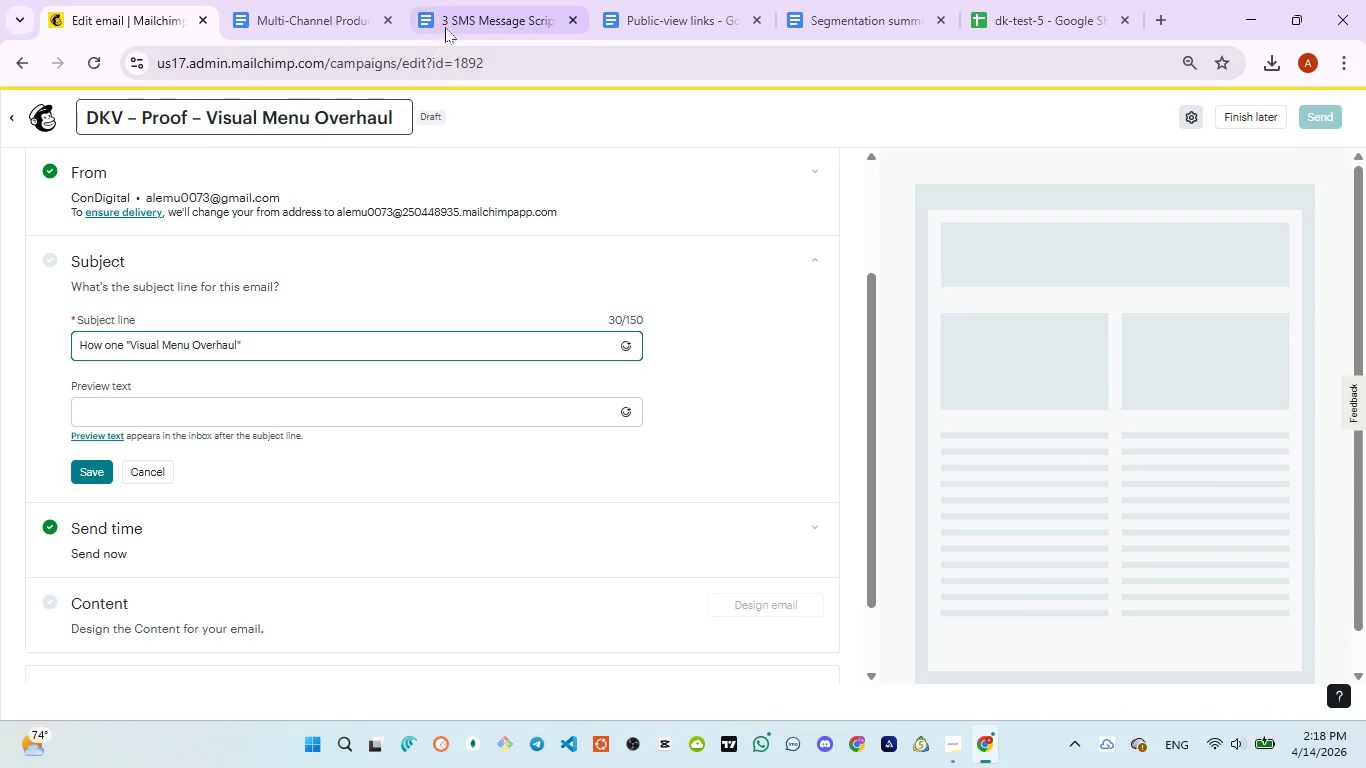 
left_click([459, 14])
 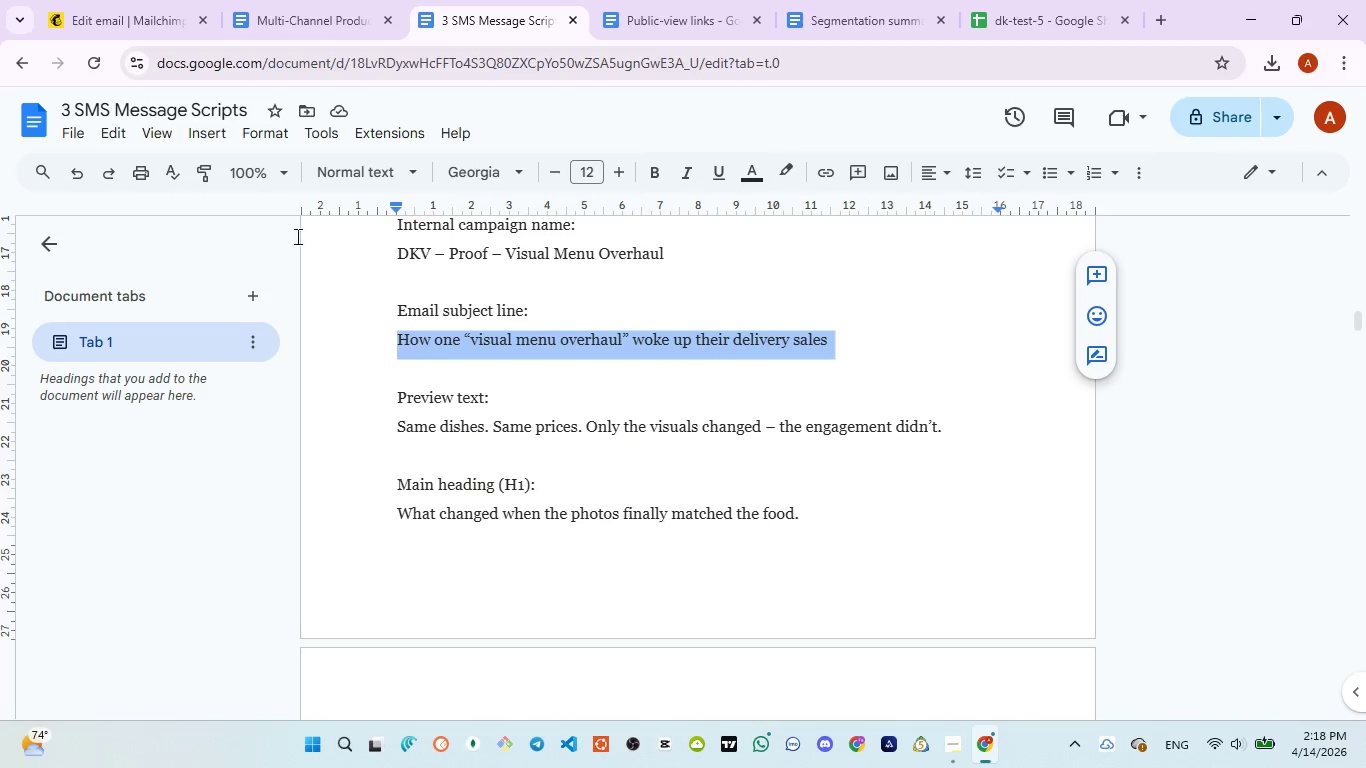 
wait(5.64)
 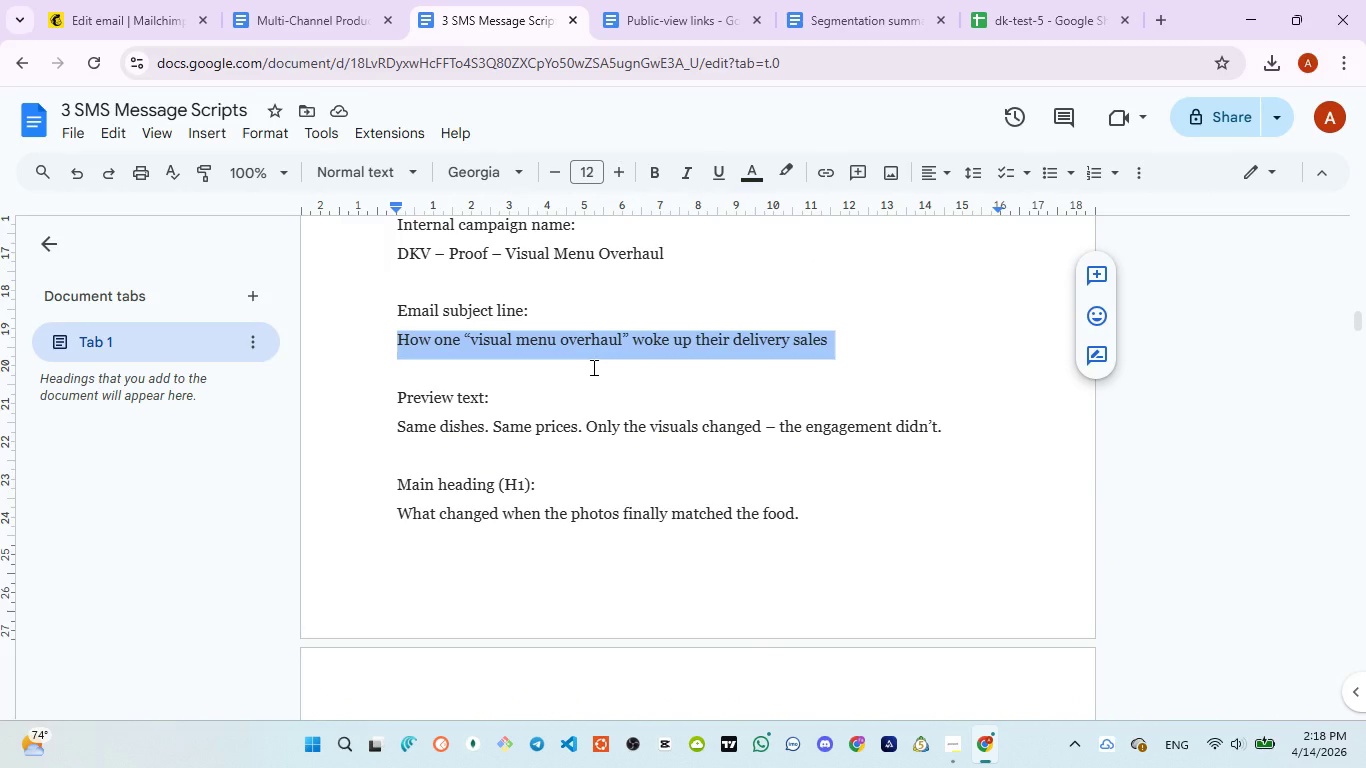 
left_click([104, 11])
 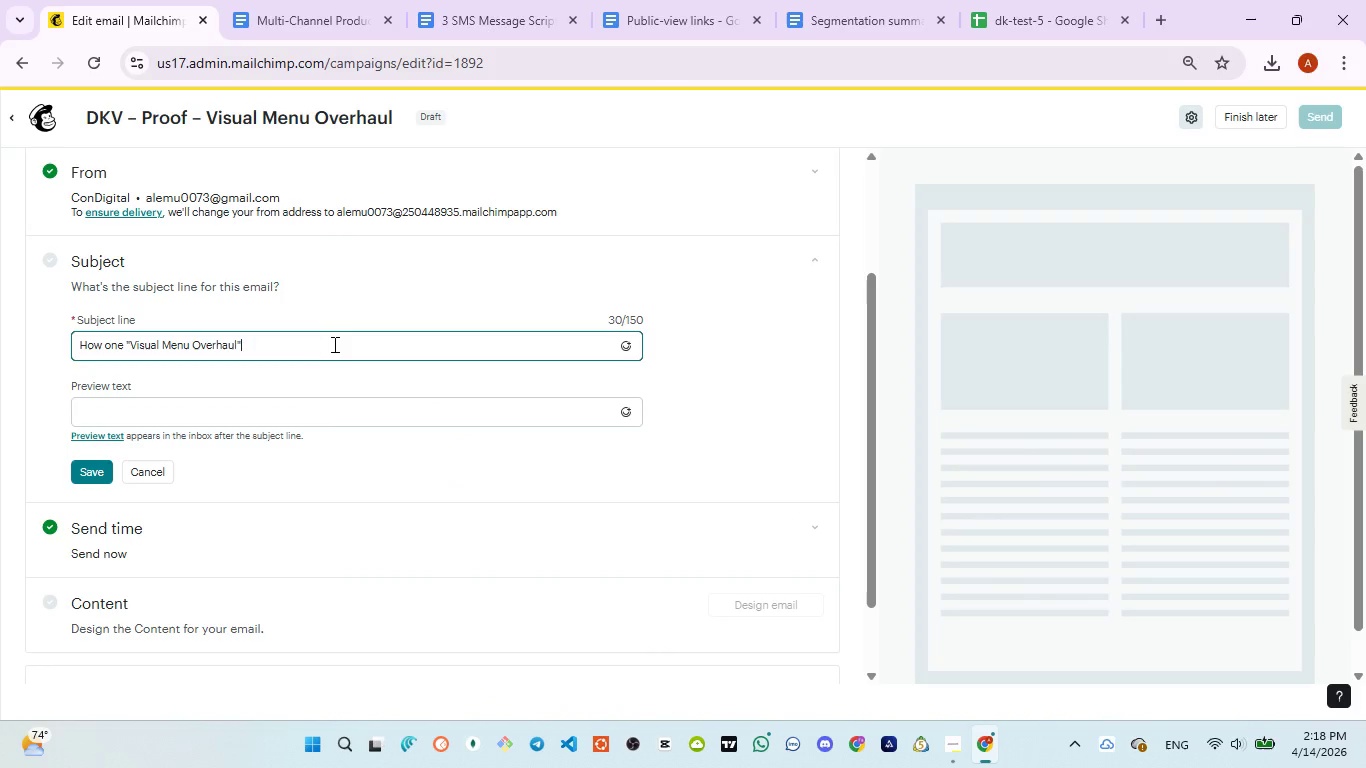 
type( woke up their delivery sales)
 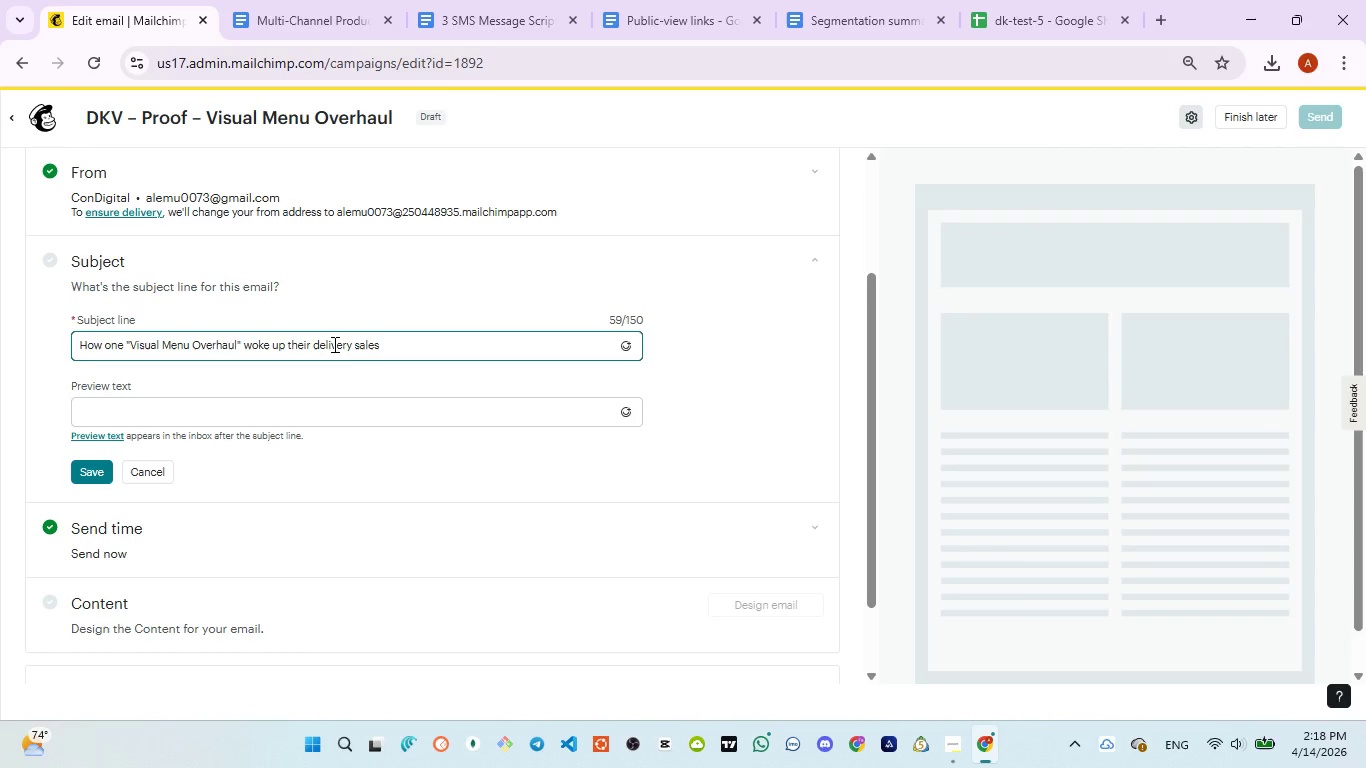 
key(Control+A)
 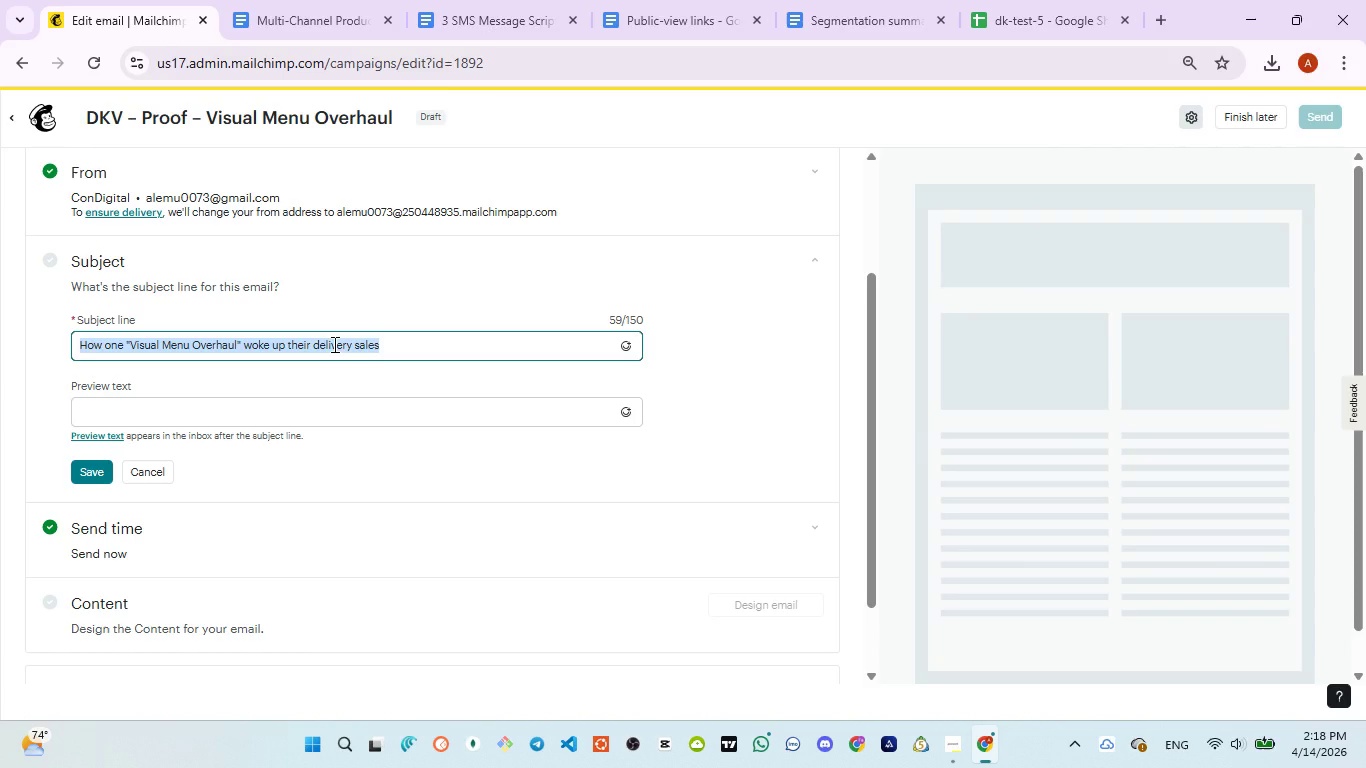 
key(Control+V)
 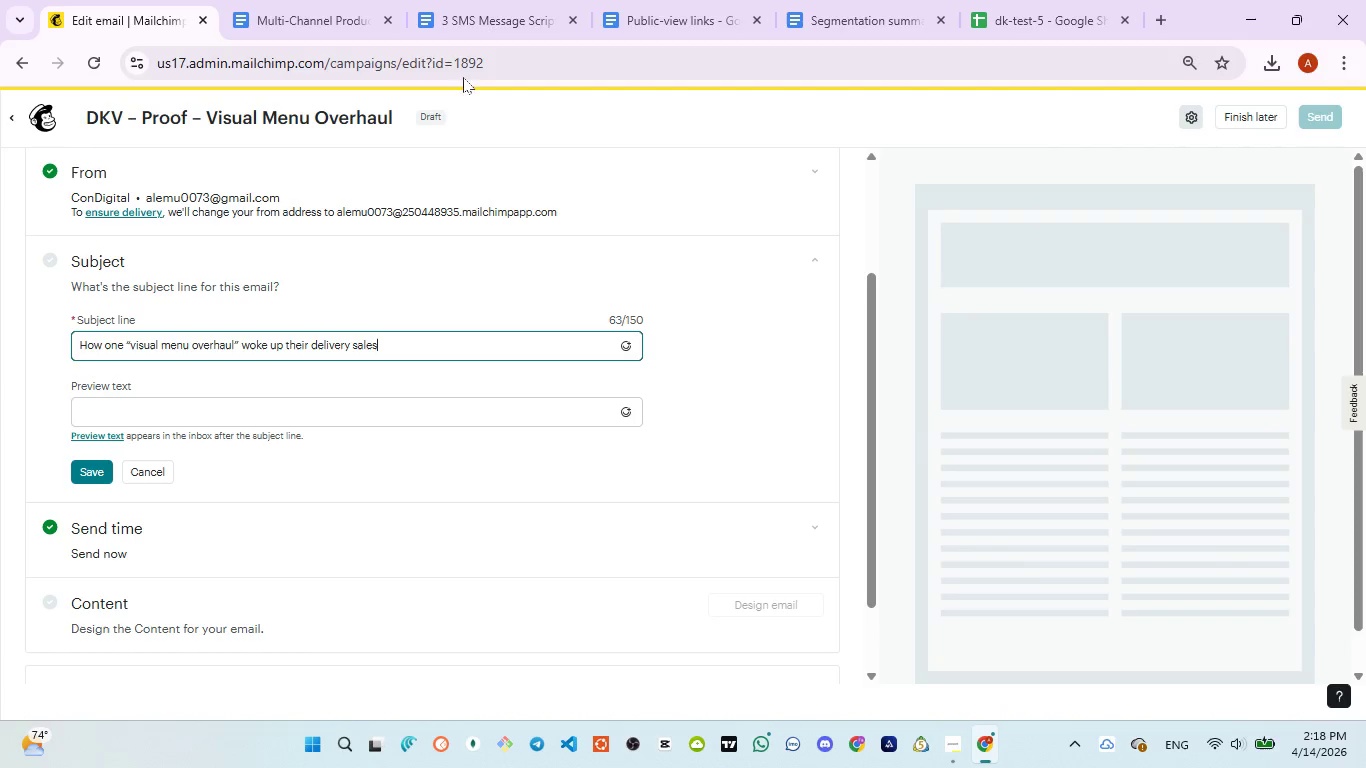 
left_click([462, 34])
 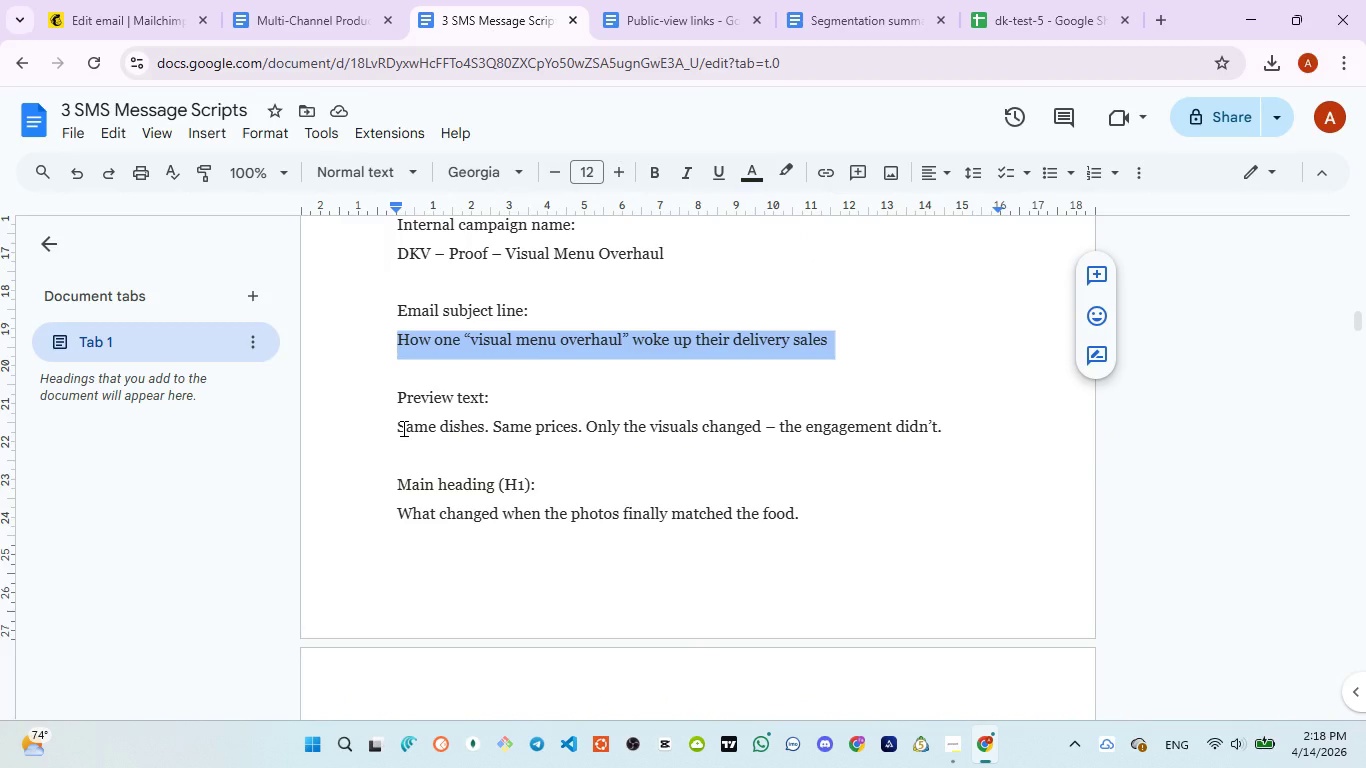 
left_click_drag(start_coordinate=[402, 428], to_coordinate=[512, 426])
 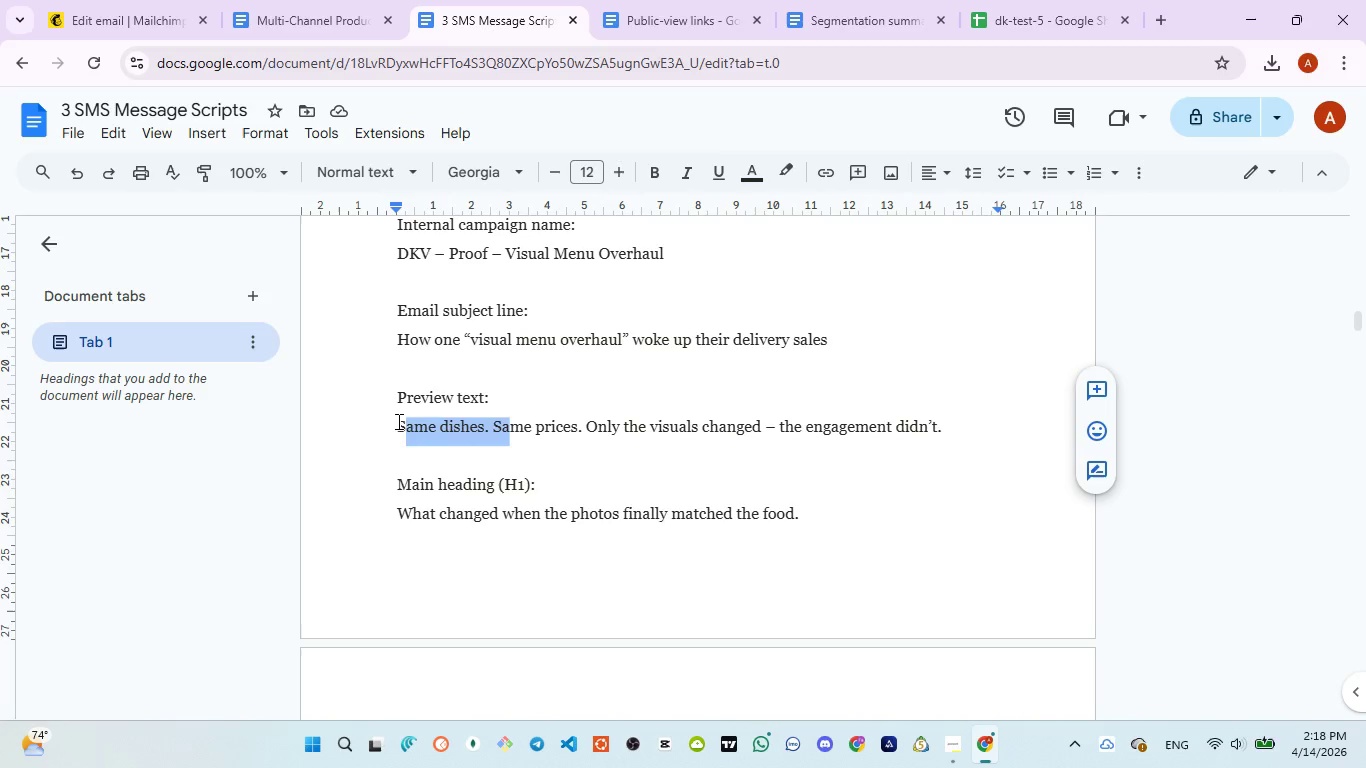 
left_click_drag(start_coordinate=[397, 421], to_coordinate=[937, 423])
 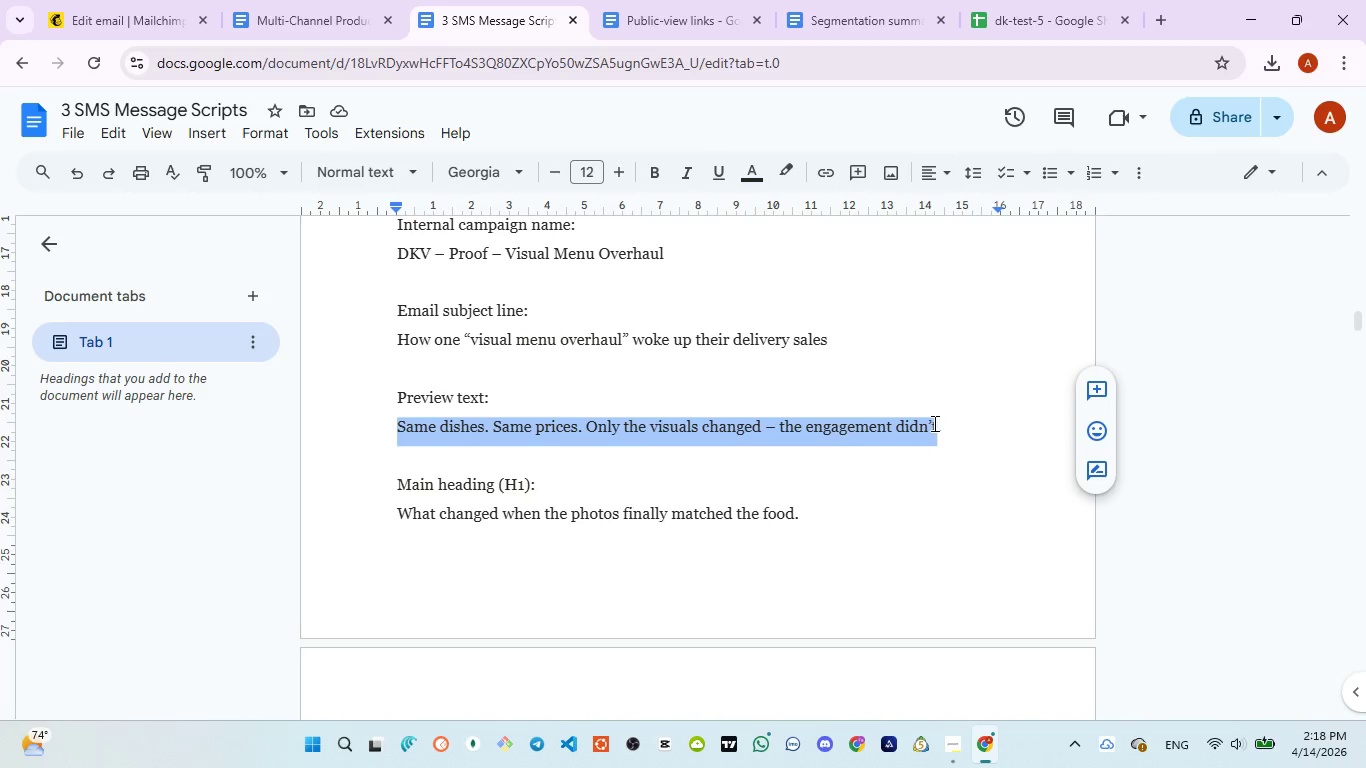 
key(Control+C)
 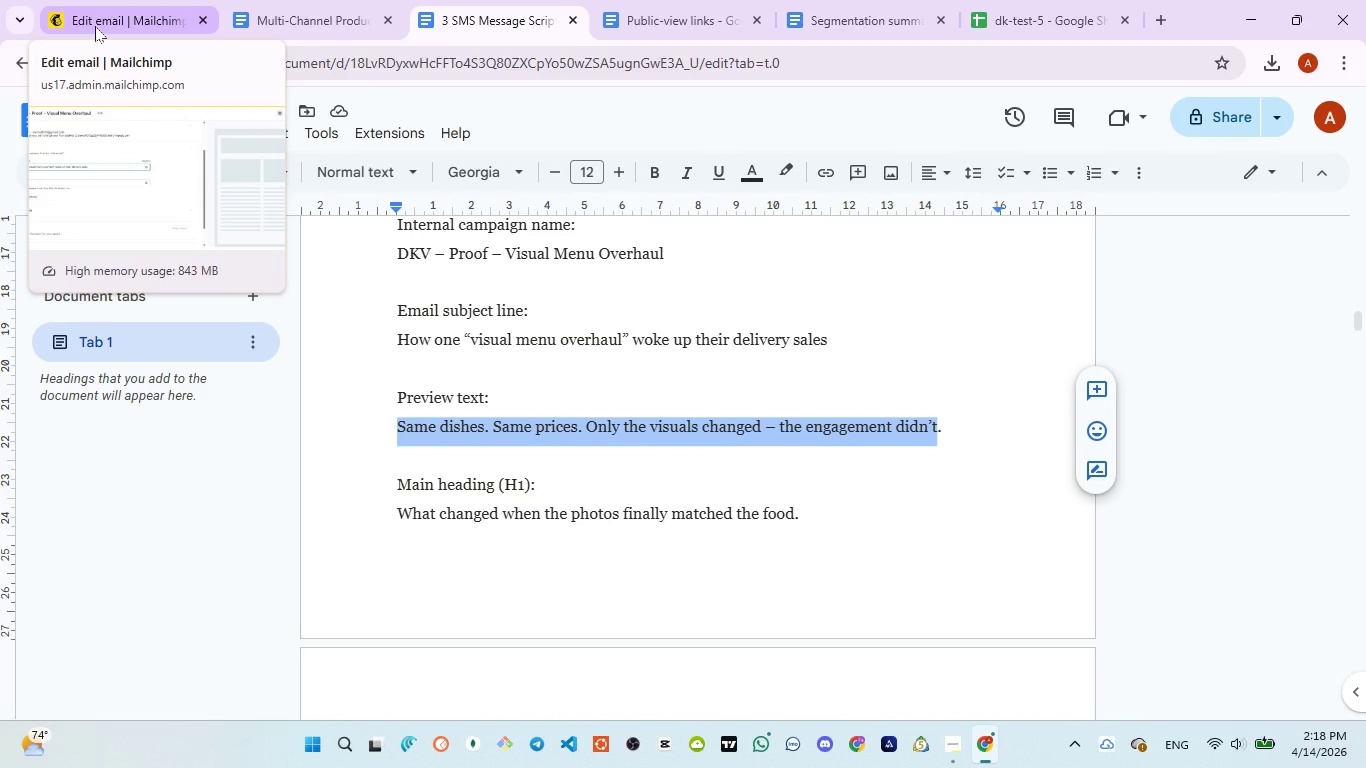 
wait(6.95)
 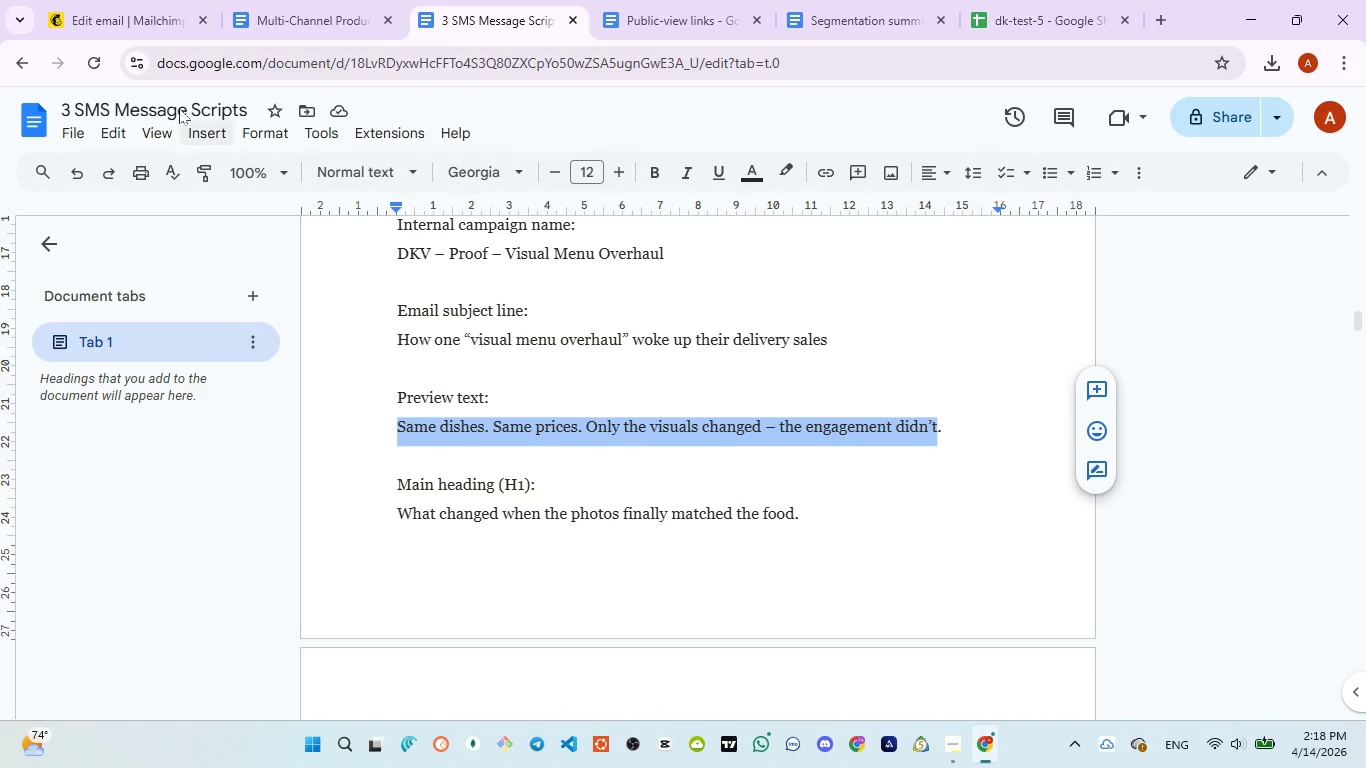 
left_click([95, 26])
 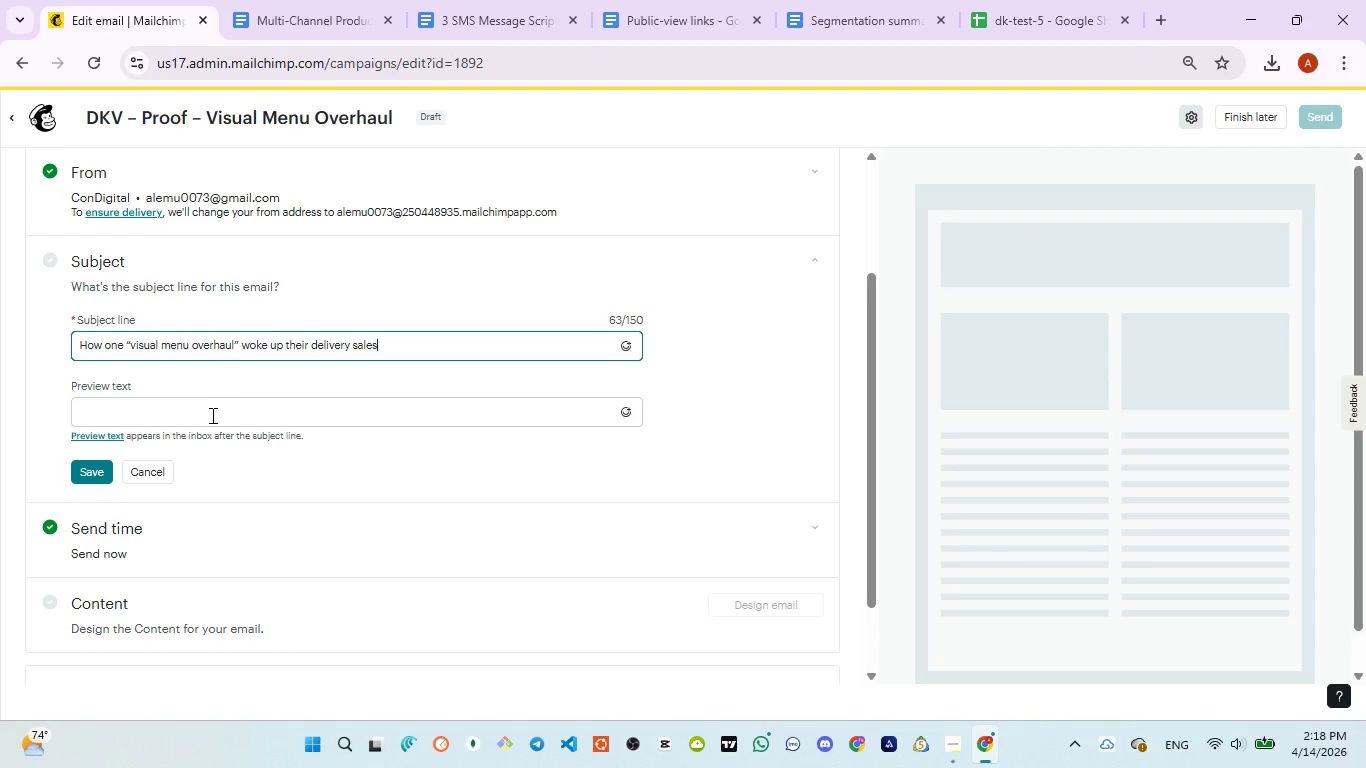 
left_click([211, 417])
 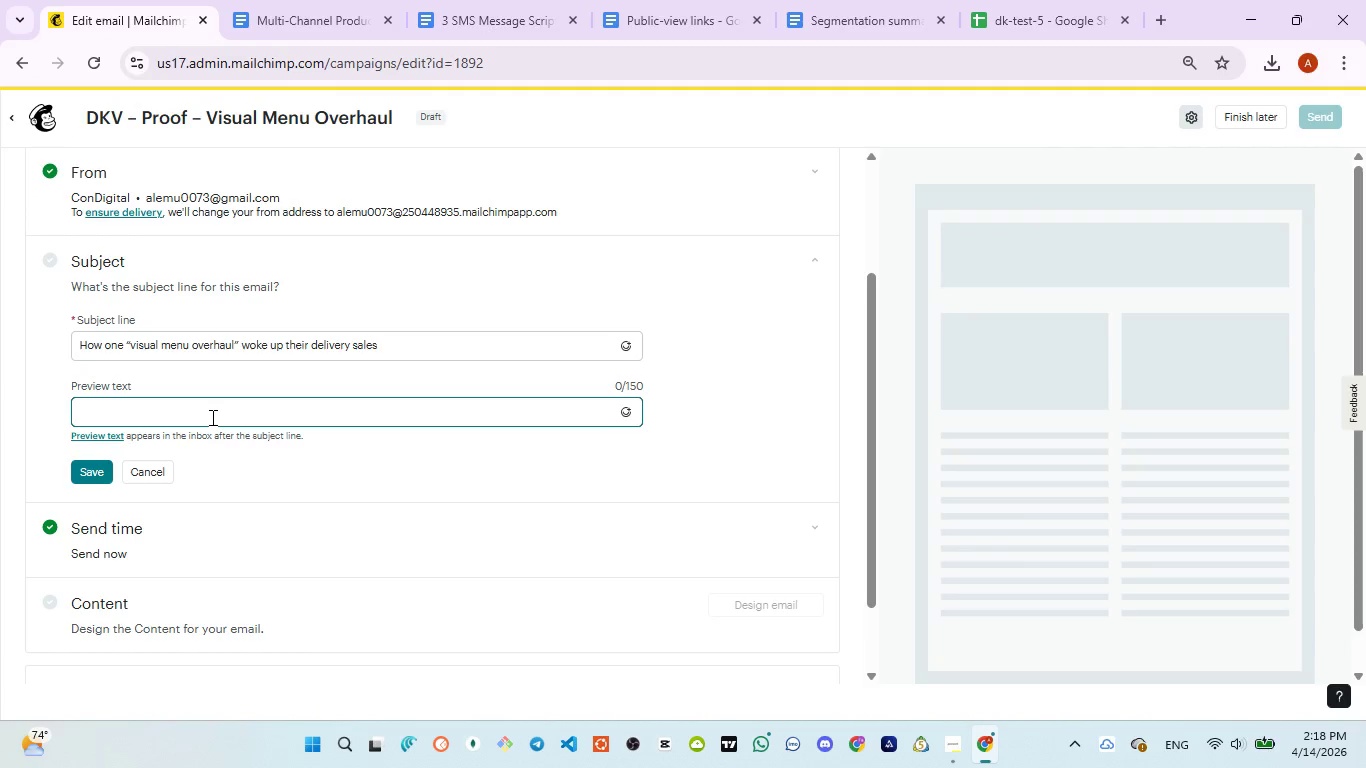 
type(Same dishes, same prices, )
 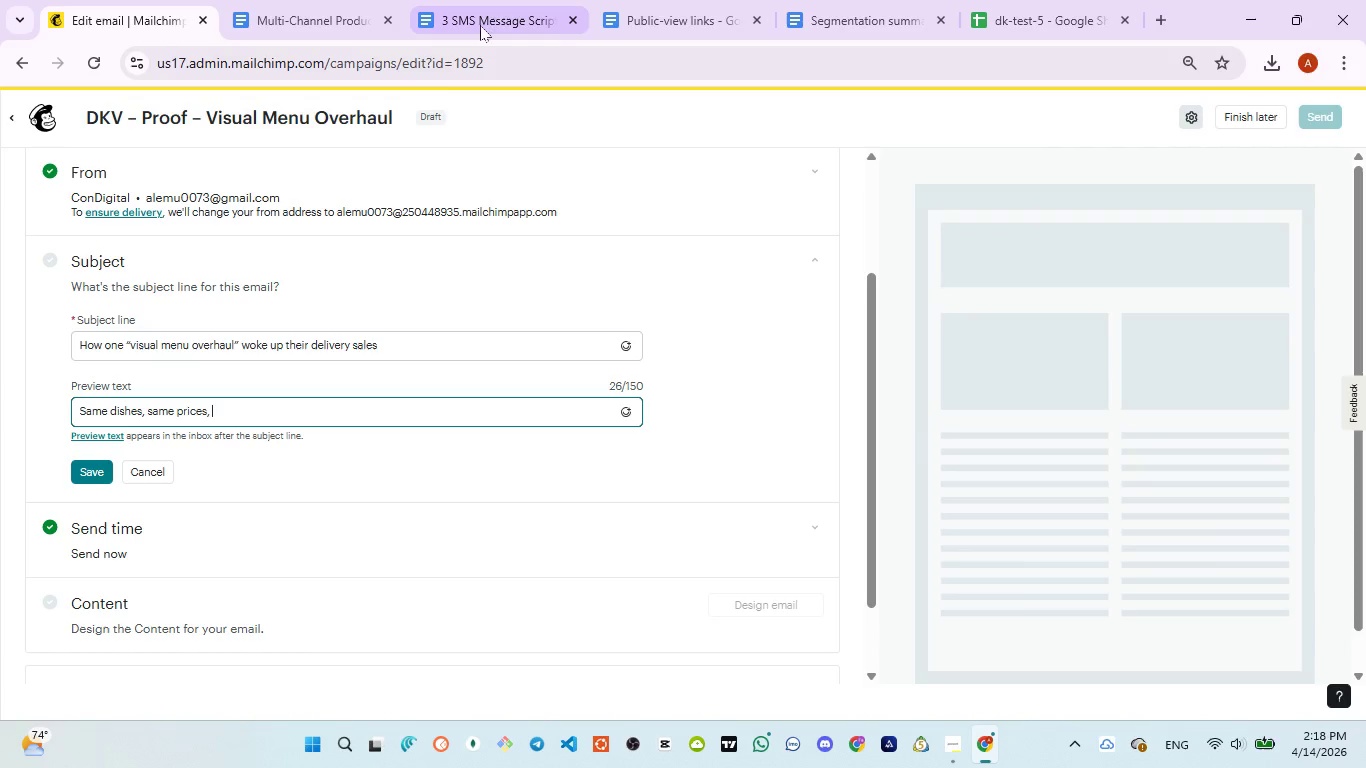 
left_click([482, 18])
 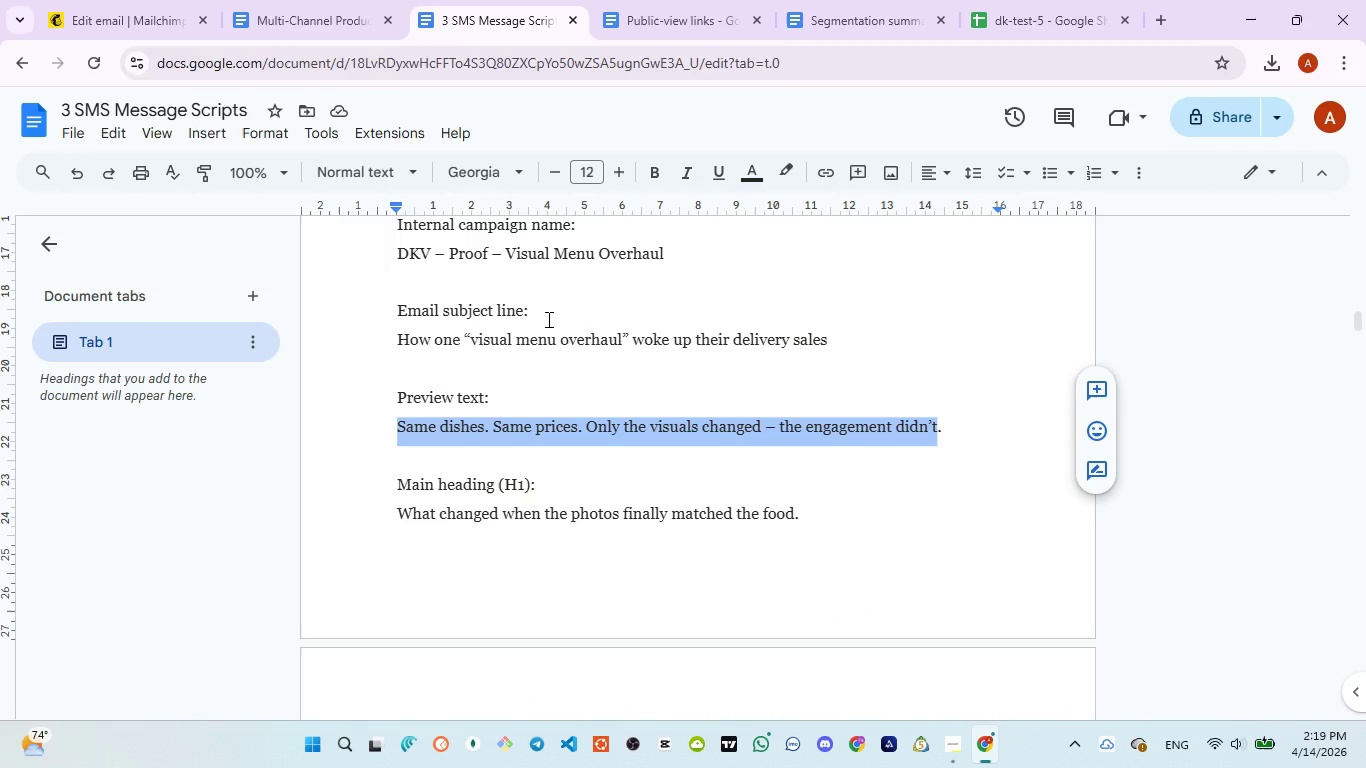 
wait(7.33)
 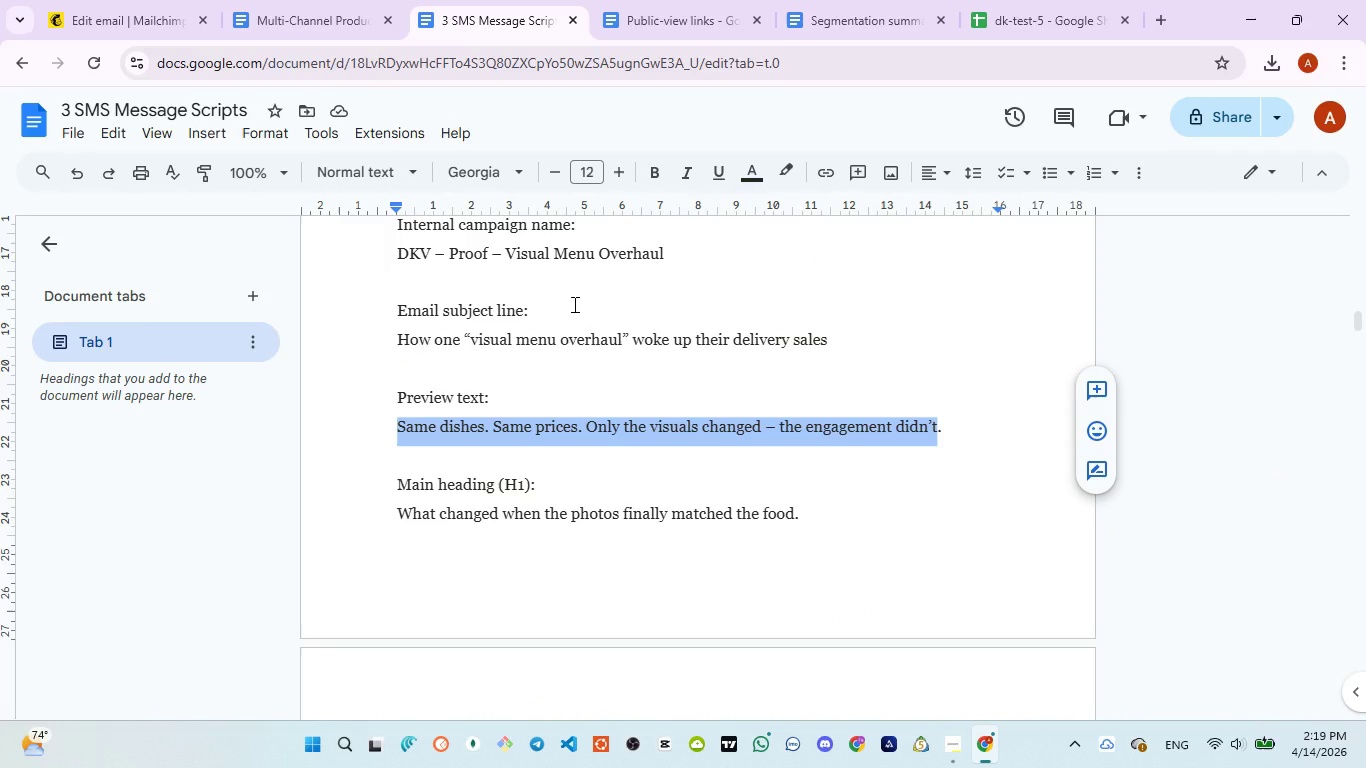 
left_click([103, 20])
 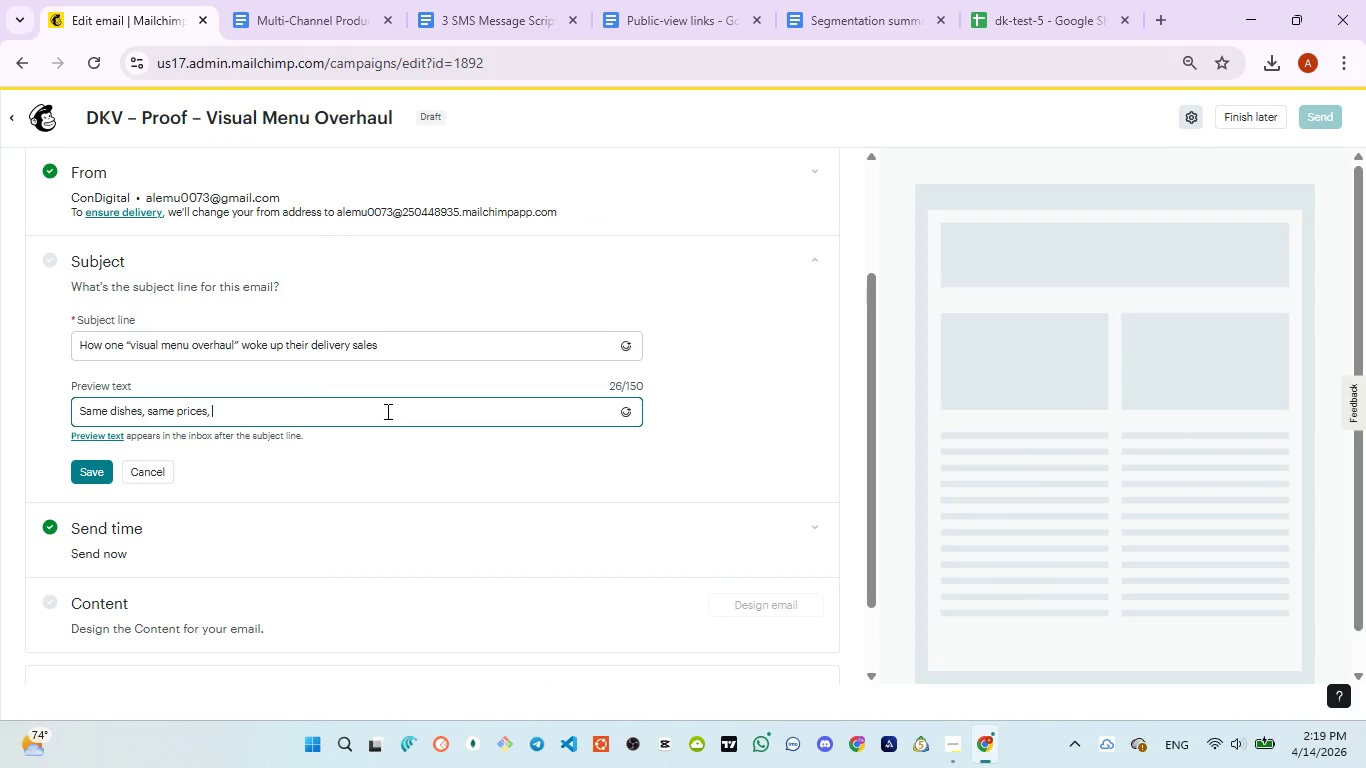 
type(only the visuals changed )
 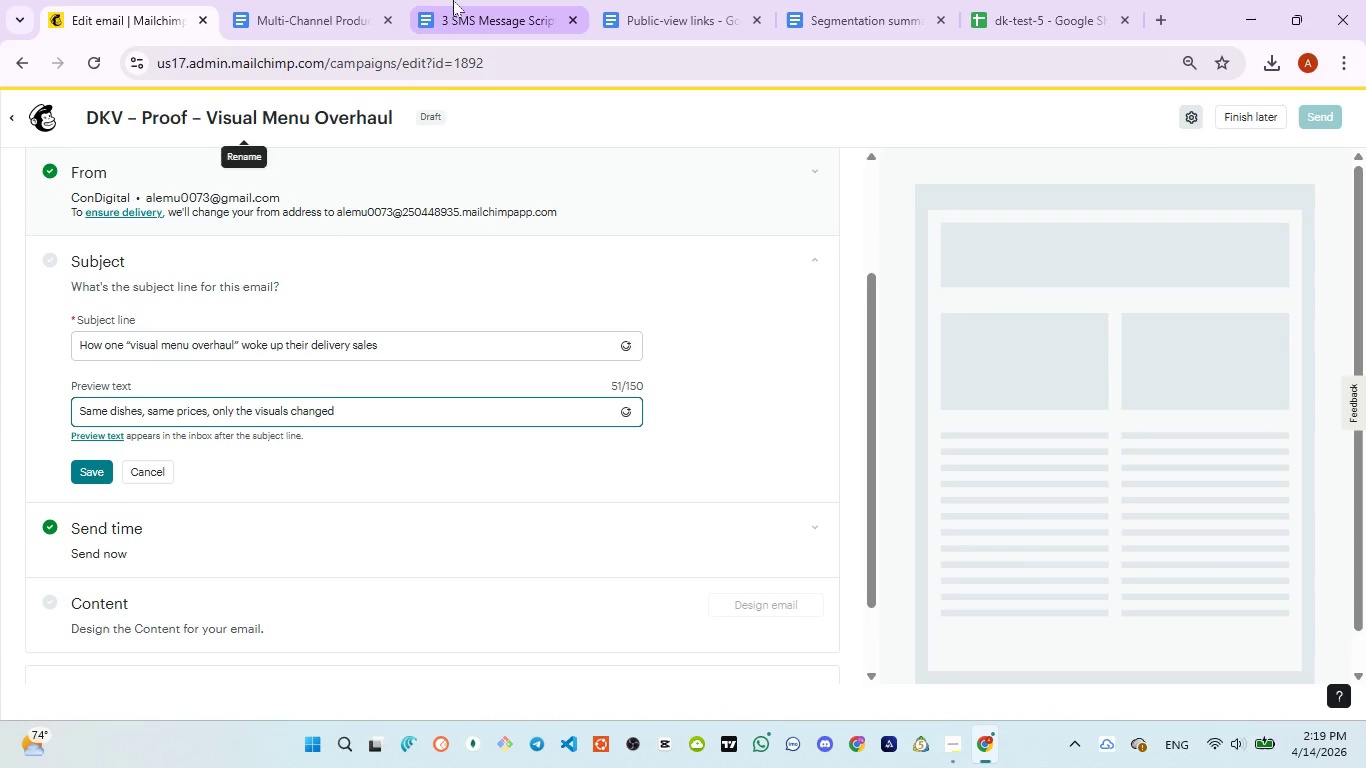 
left_click([462, 0])
 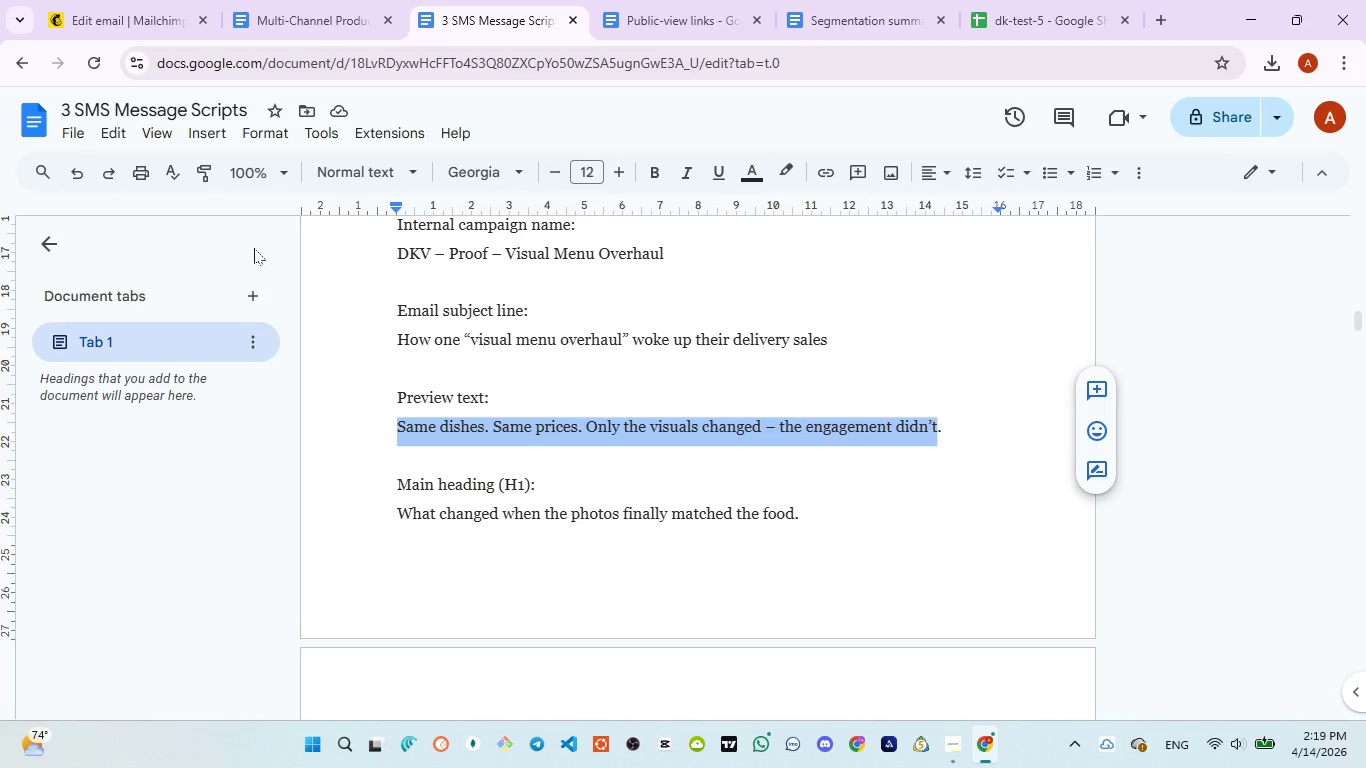 
left_click([116, 10])
 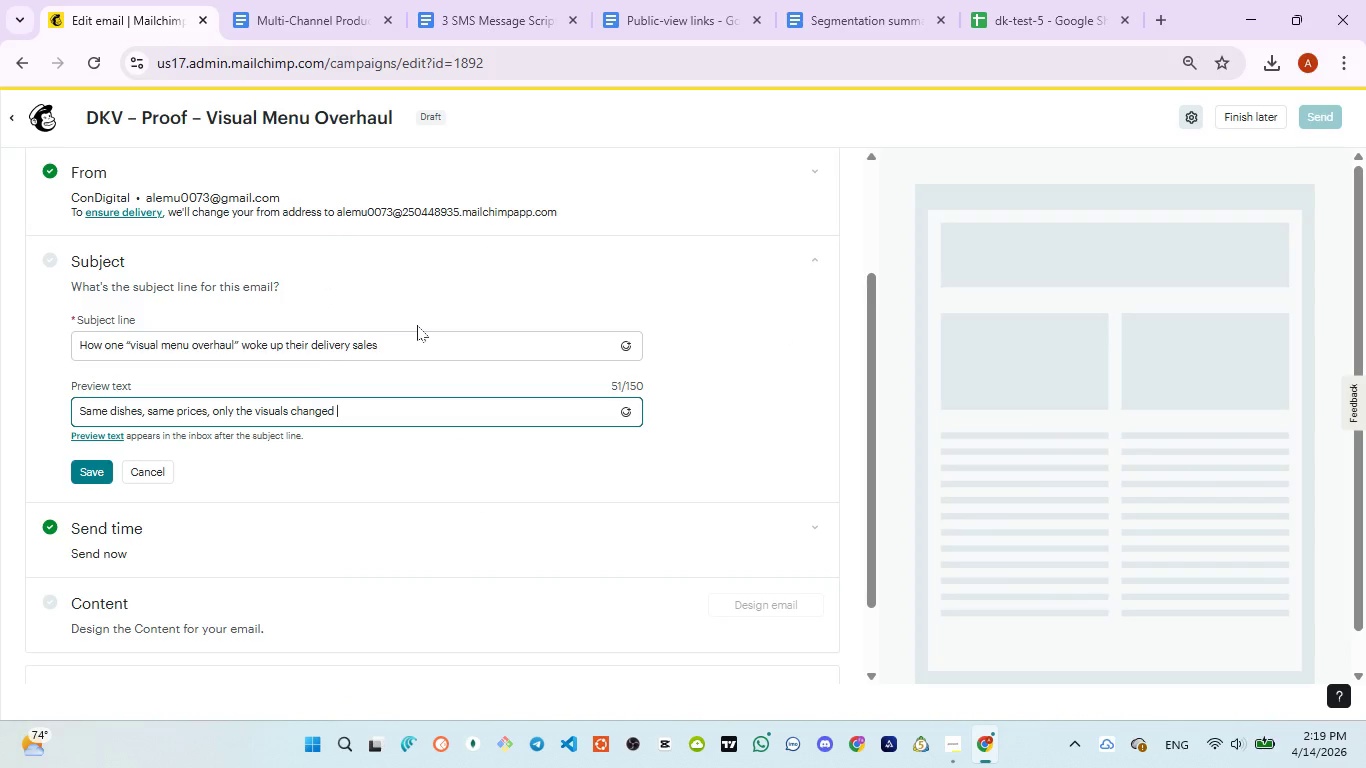 
type(- the engagement didn't)
 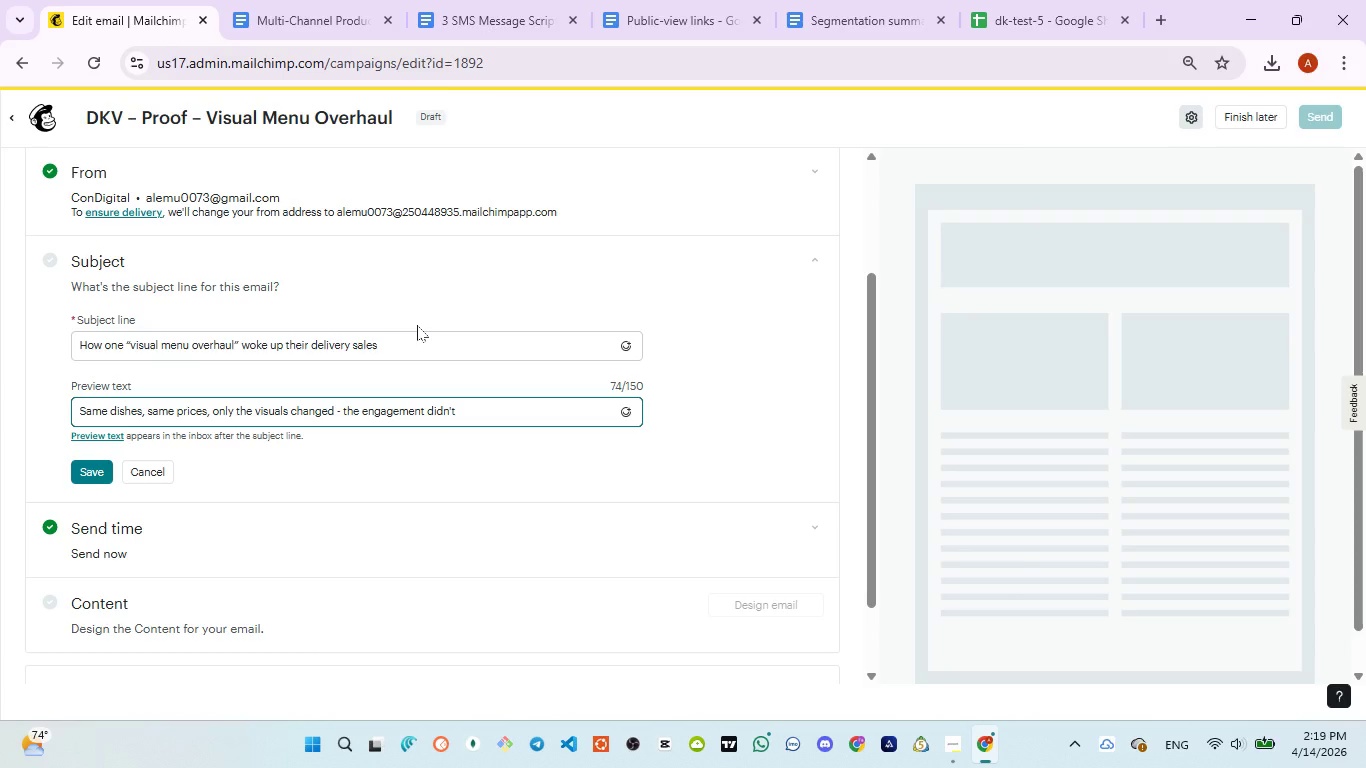 
key(Control+A)
 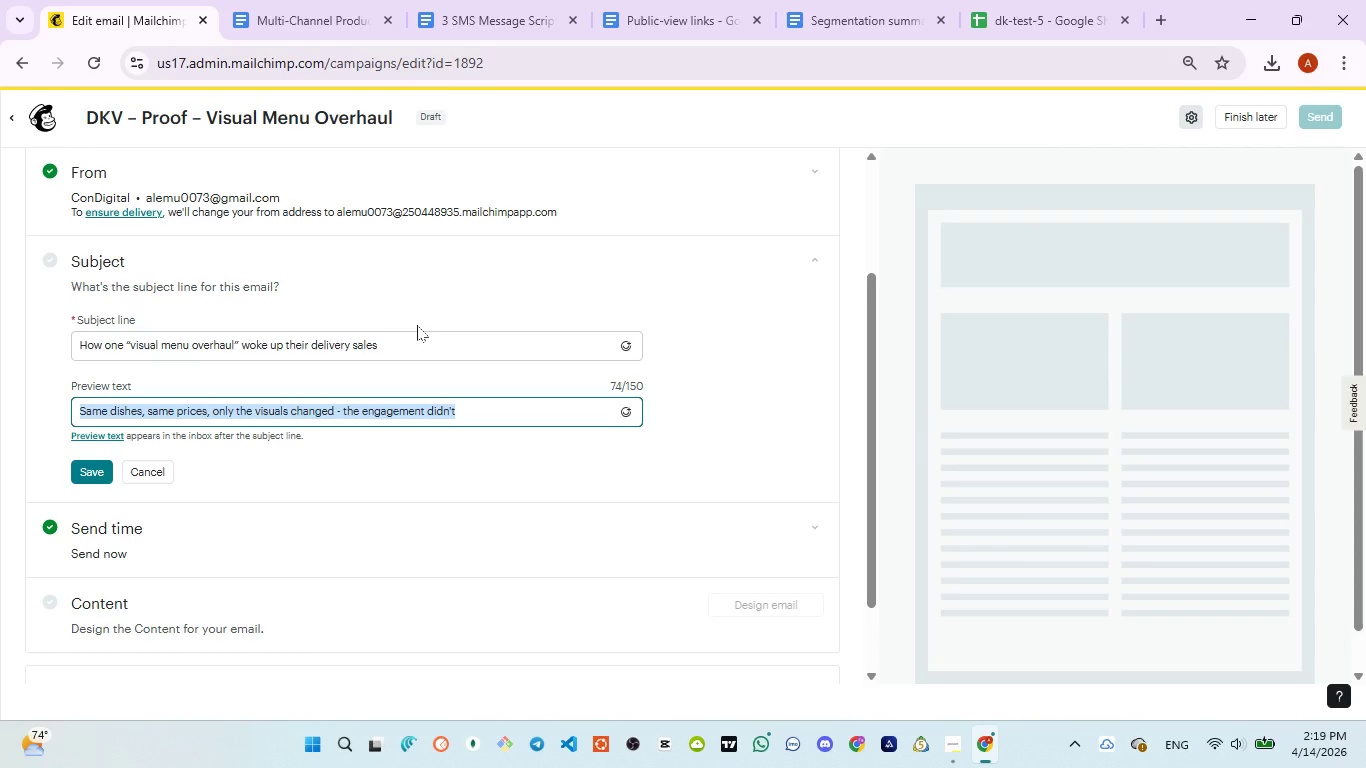 
key(Control+V)
 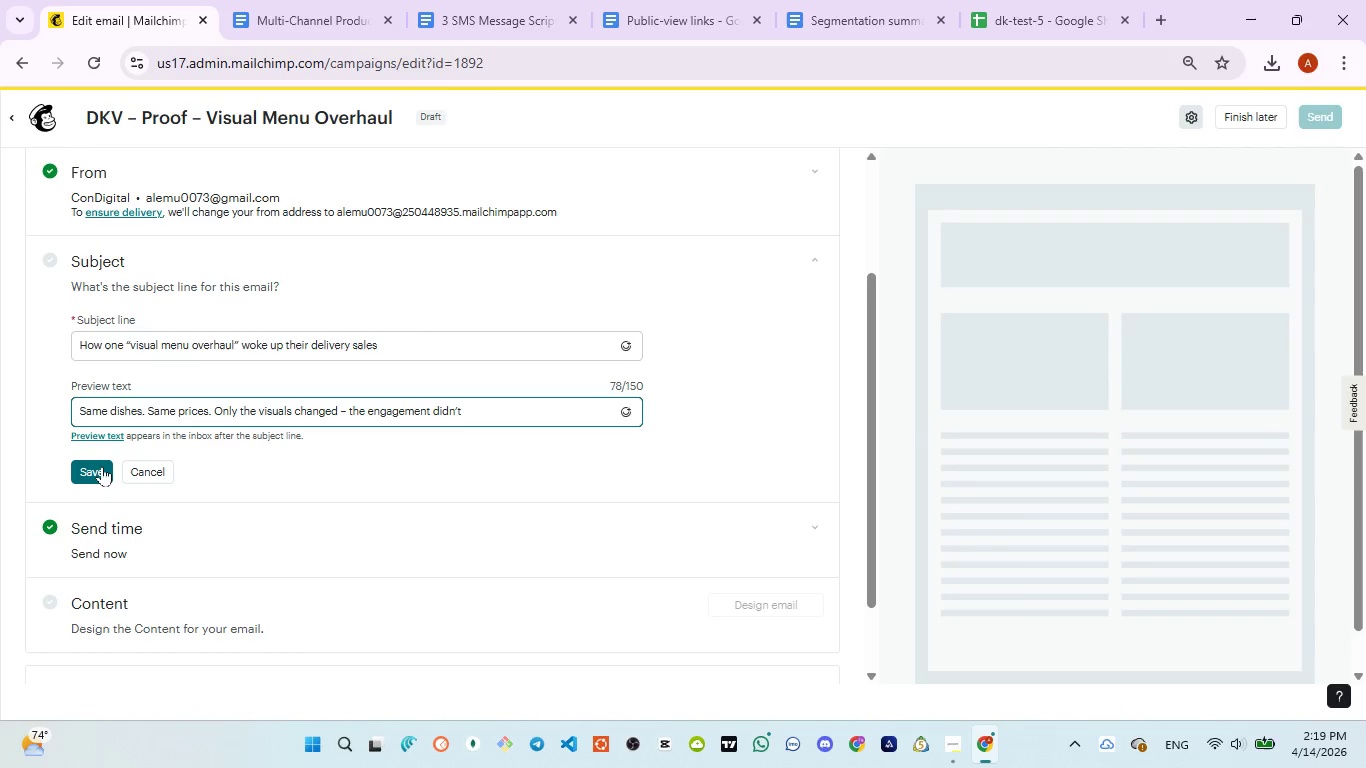 
left_click([102, 466])
 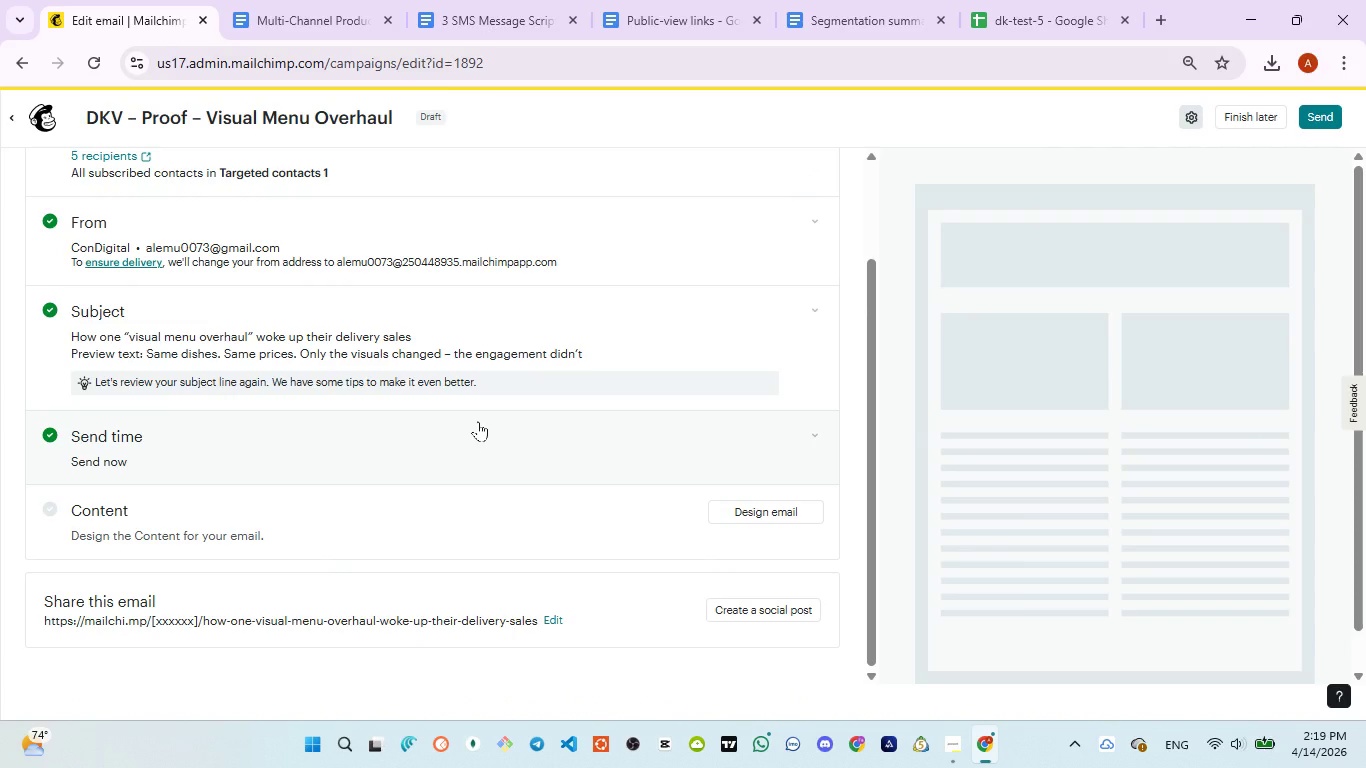 
wait(18.0)
 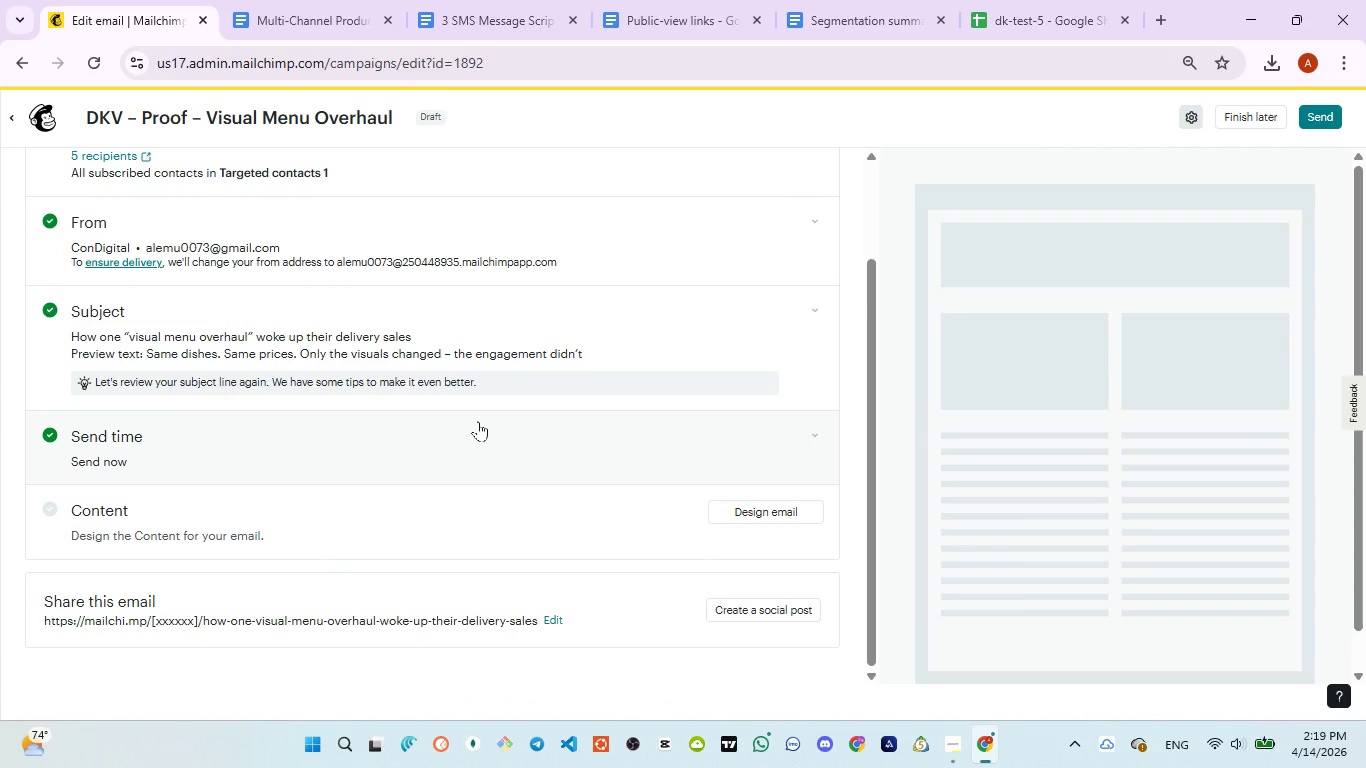 
scroll: coordinate [462, 439], scroll_direction: down, amount: 2.0
 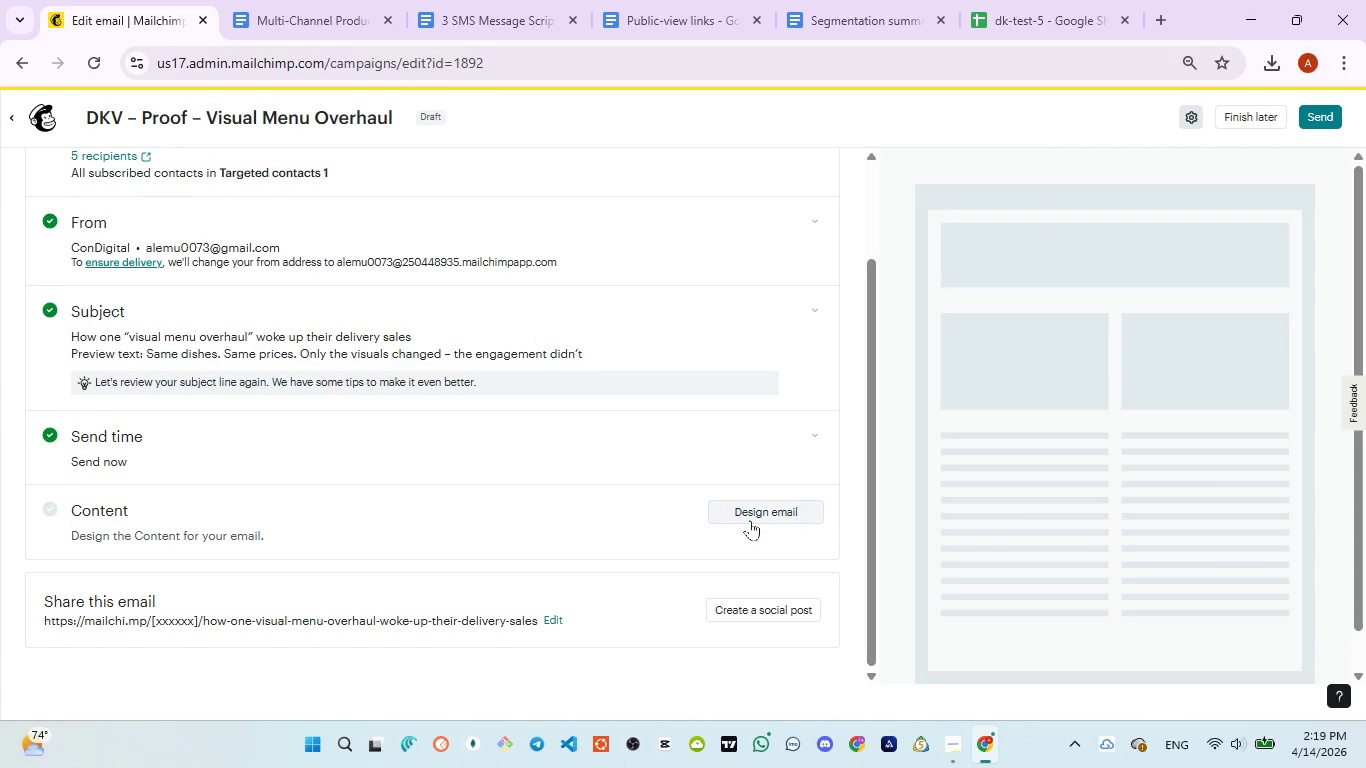 
left_click([751, 520])
 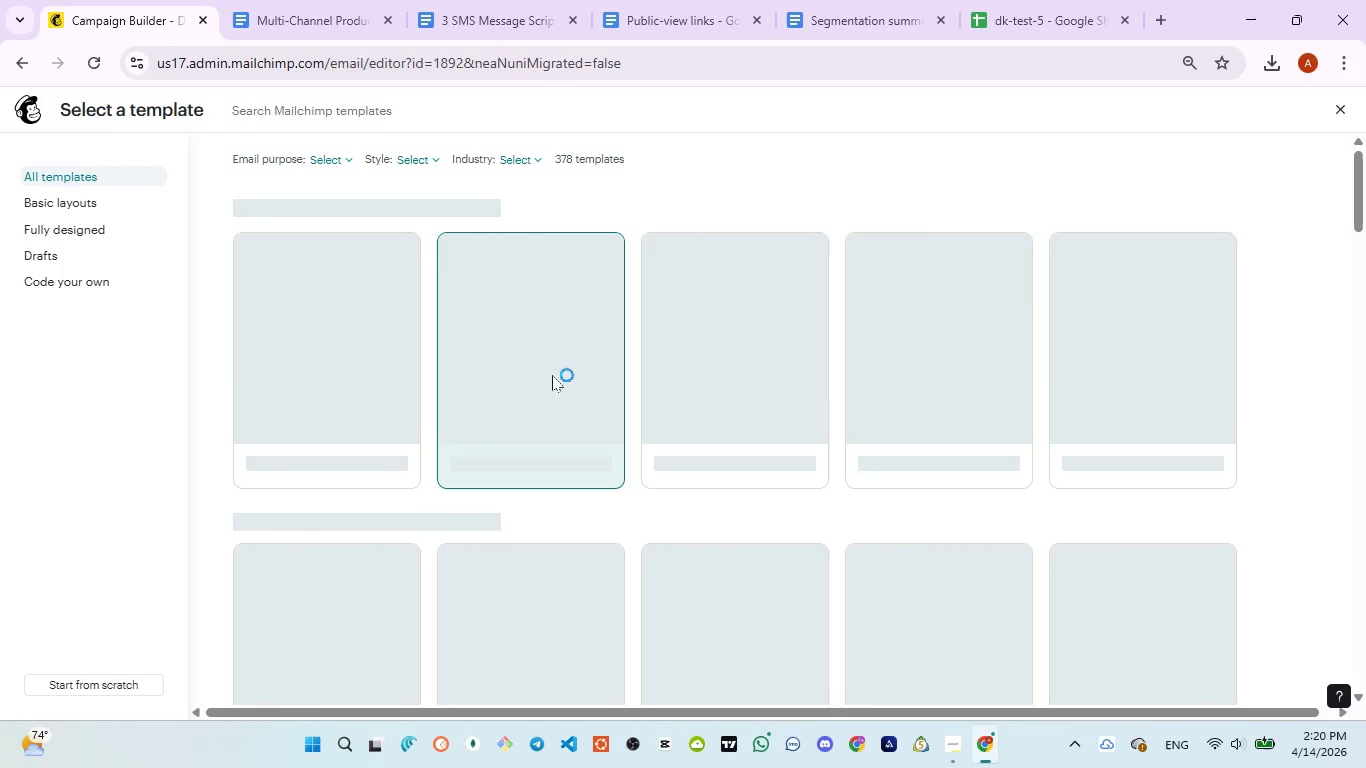 
wait(34.28)
 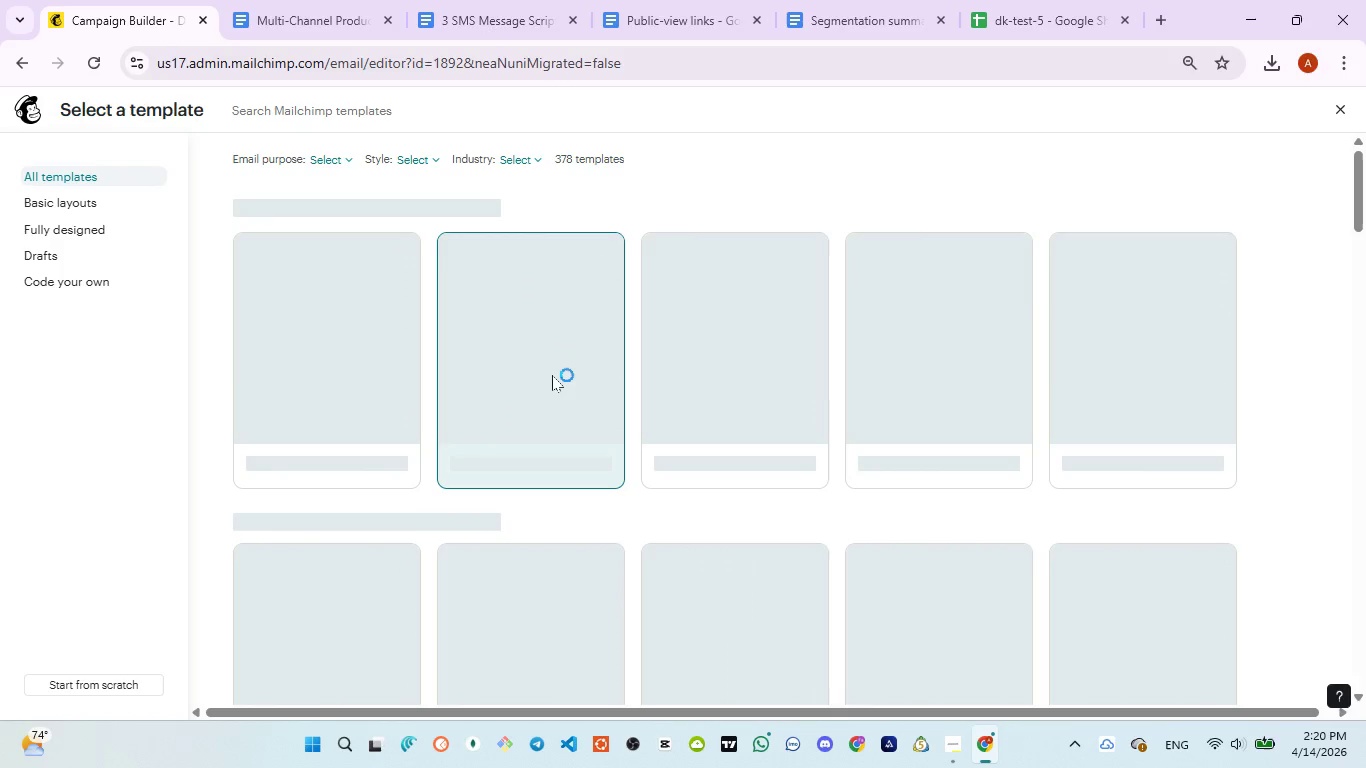 
left_click([74, 200])
 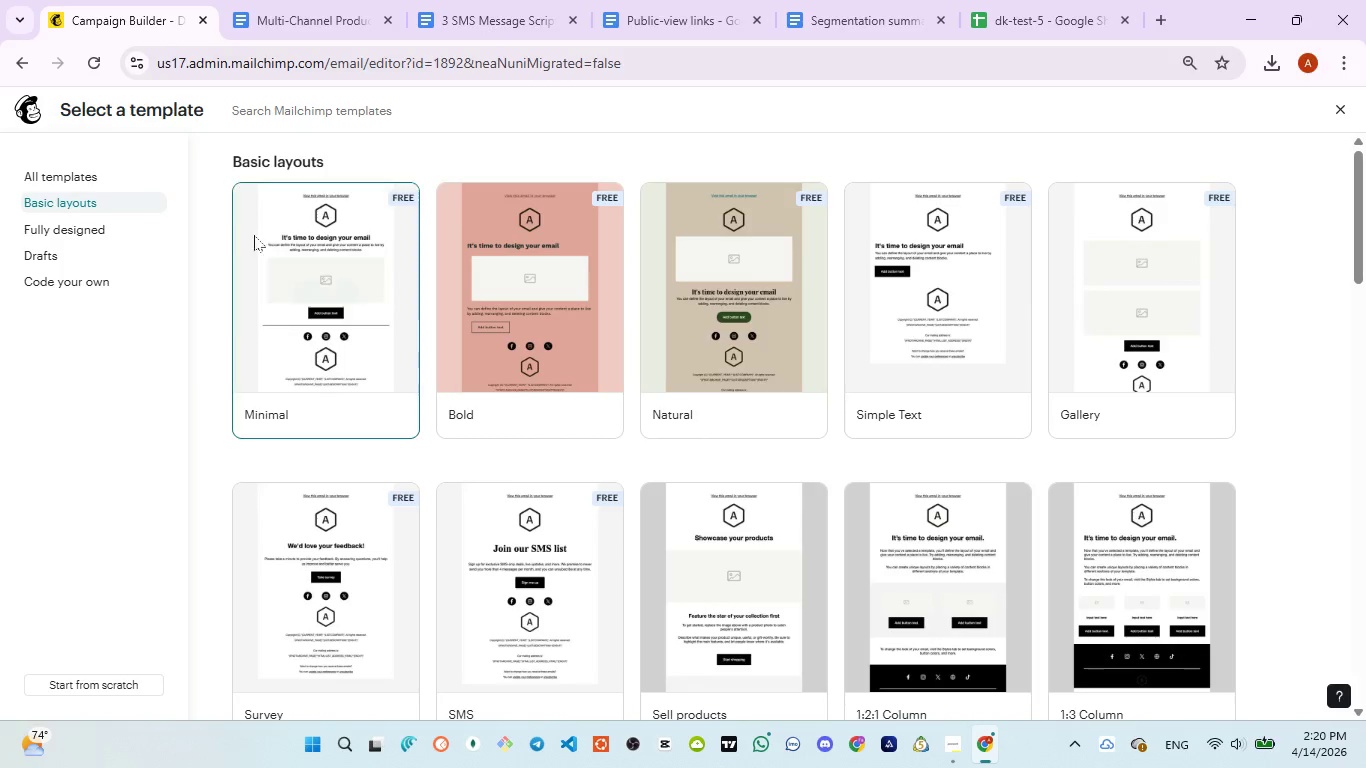 
wait(5.69)
 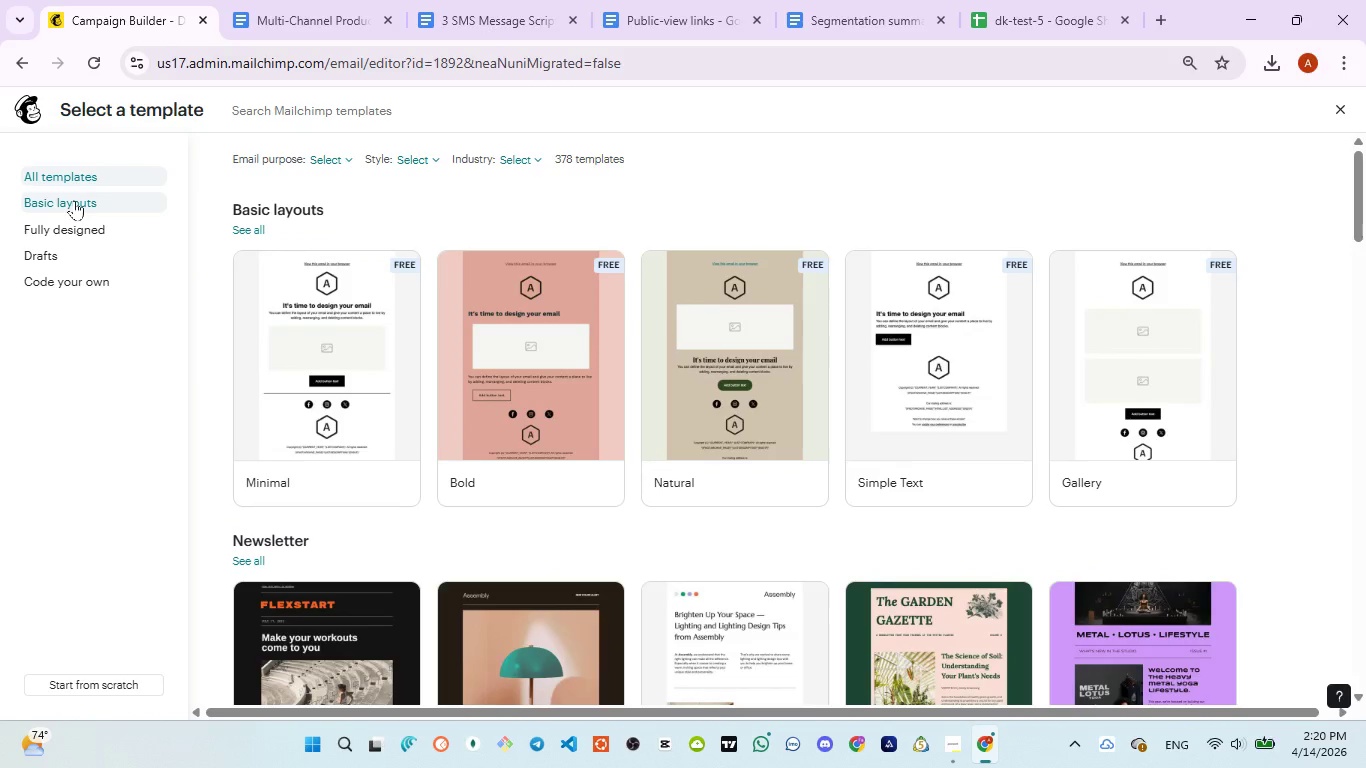 
left_click([330, 290])
 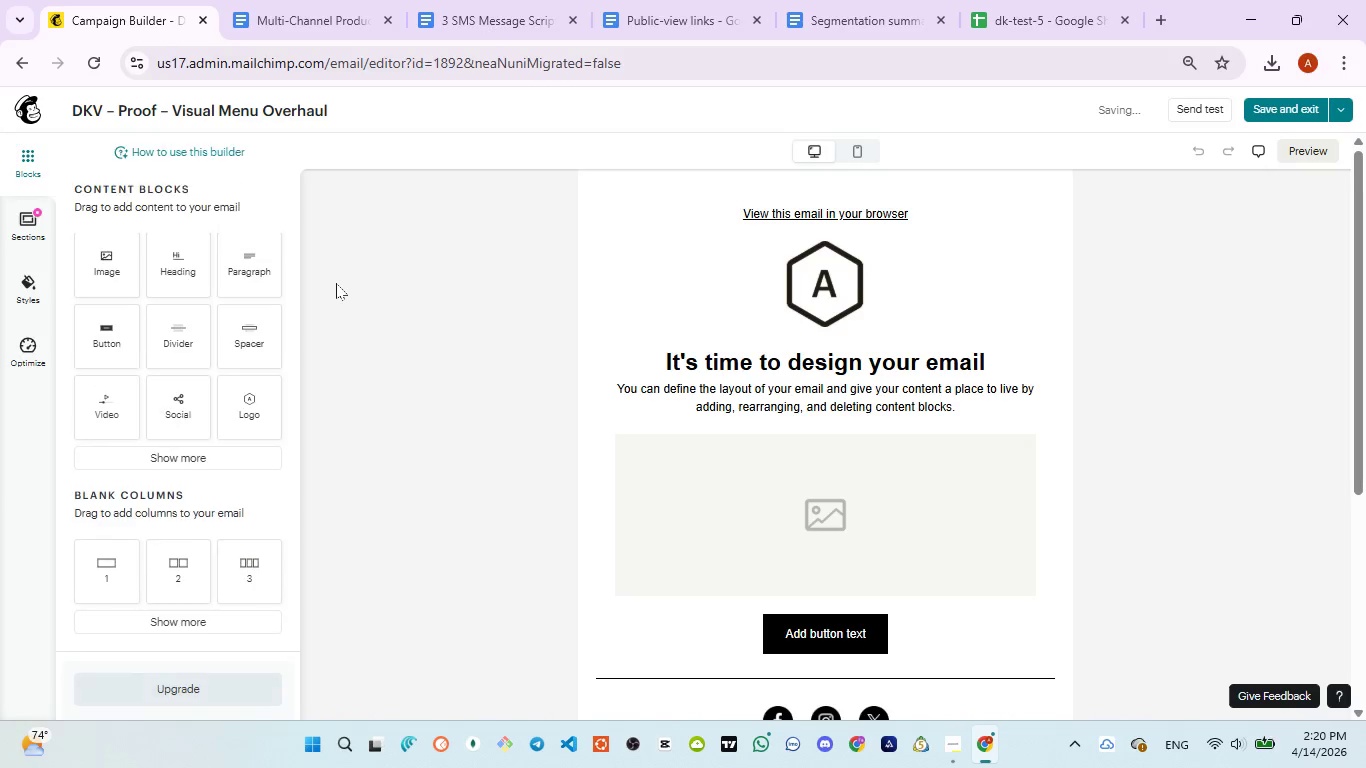 
wait(8.39)
 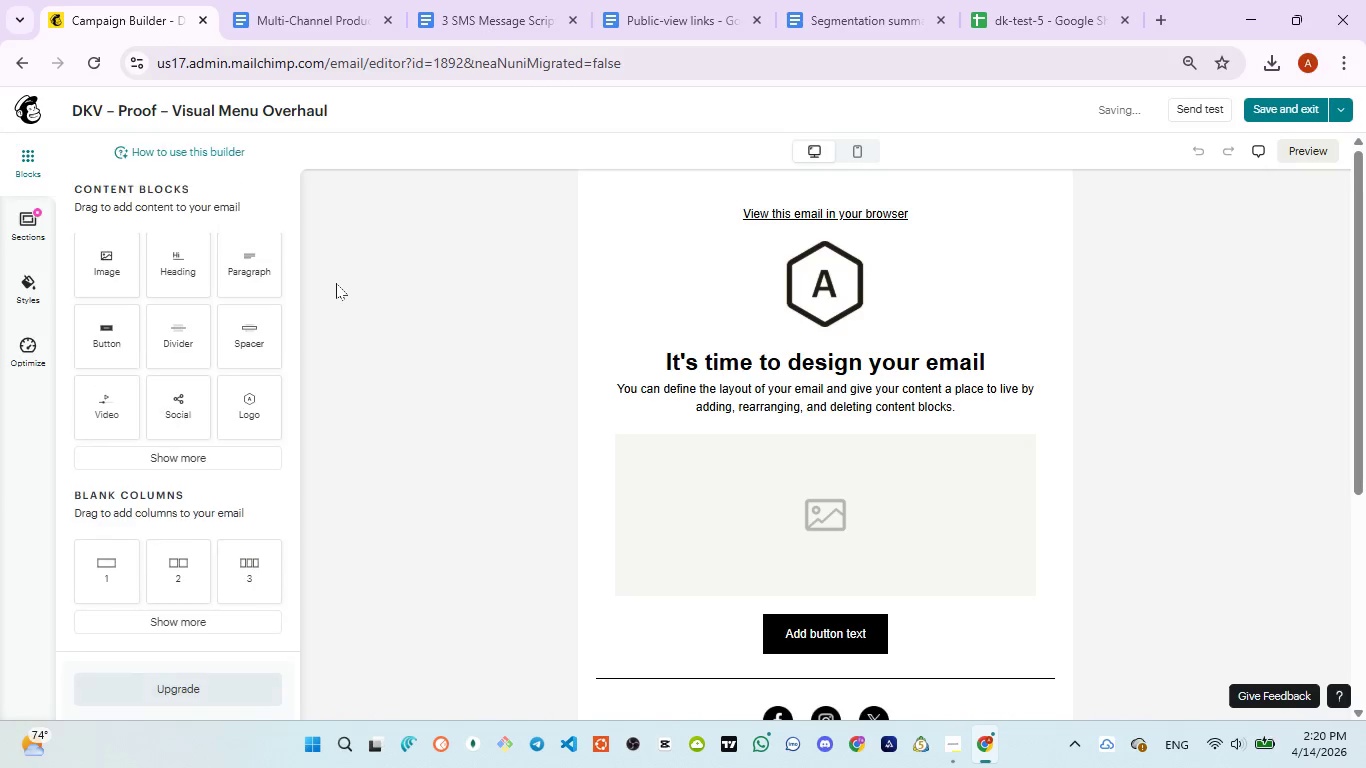 
left_click_drag(start_coordinate=[184, 273], to_coordinate=[811, 188])
 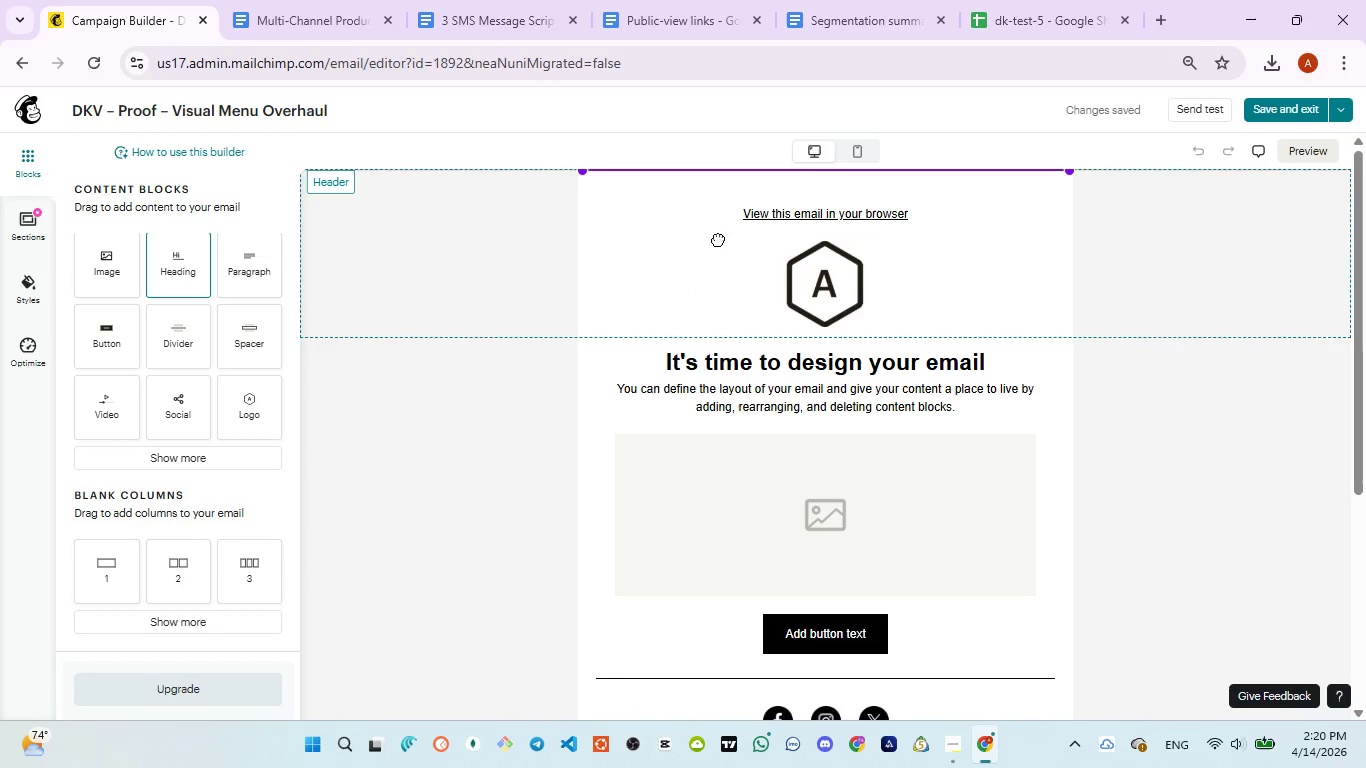 
mouse_move([698, 269])
 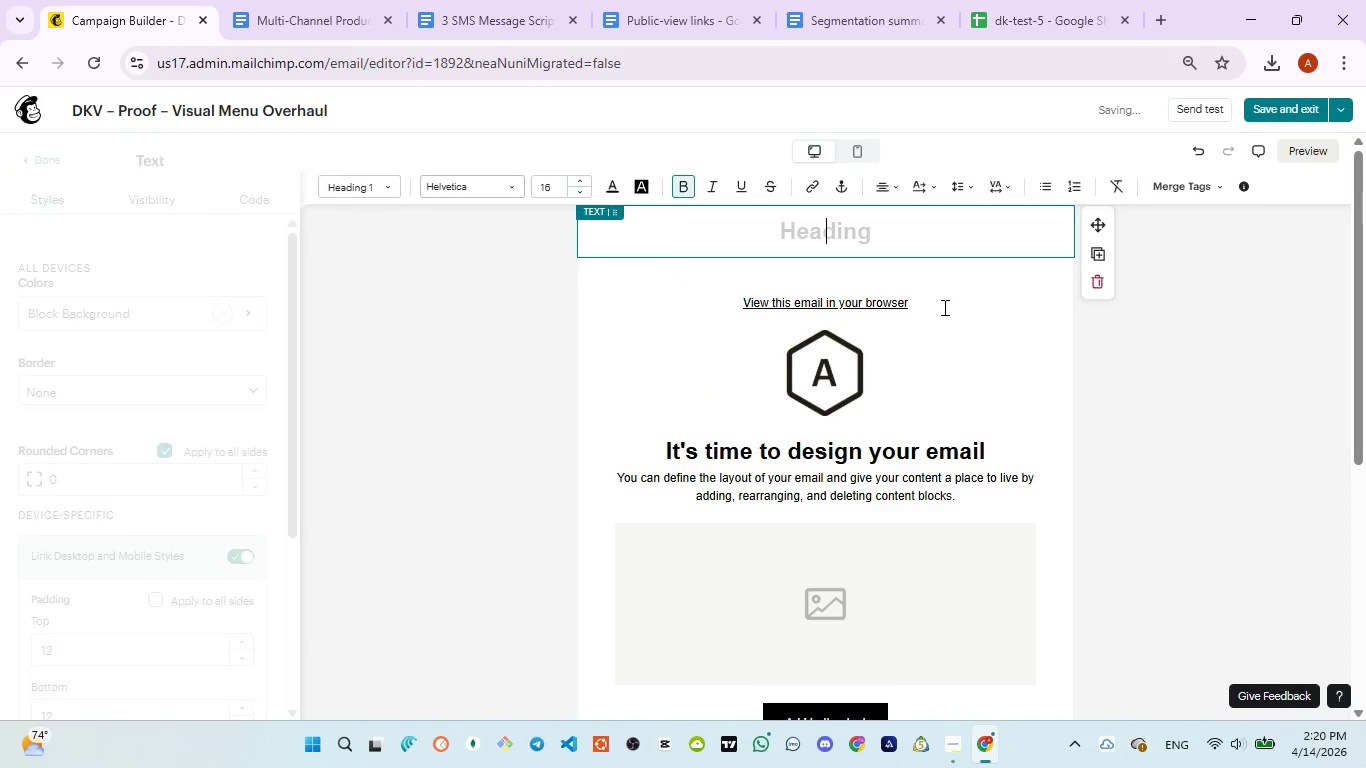 
left_click([943, 307])
 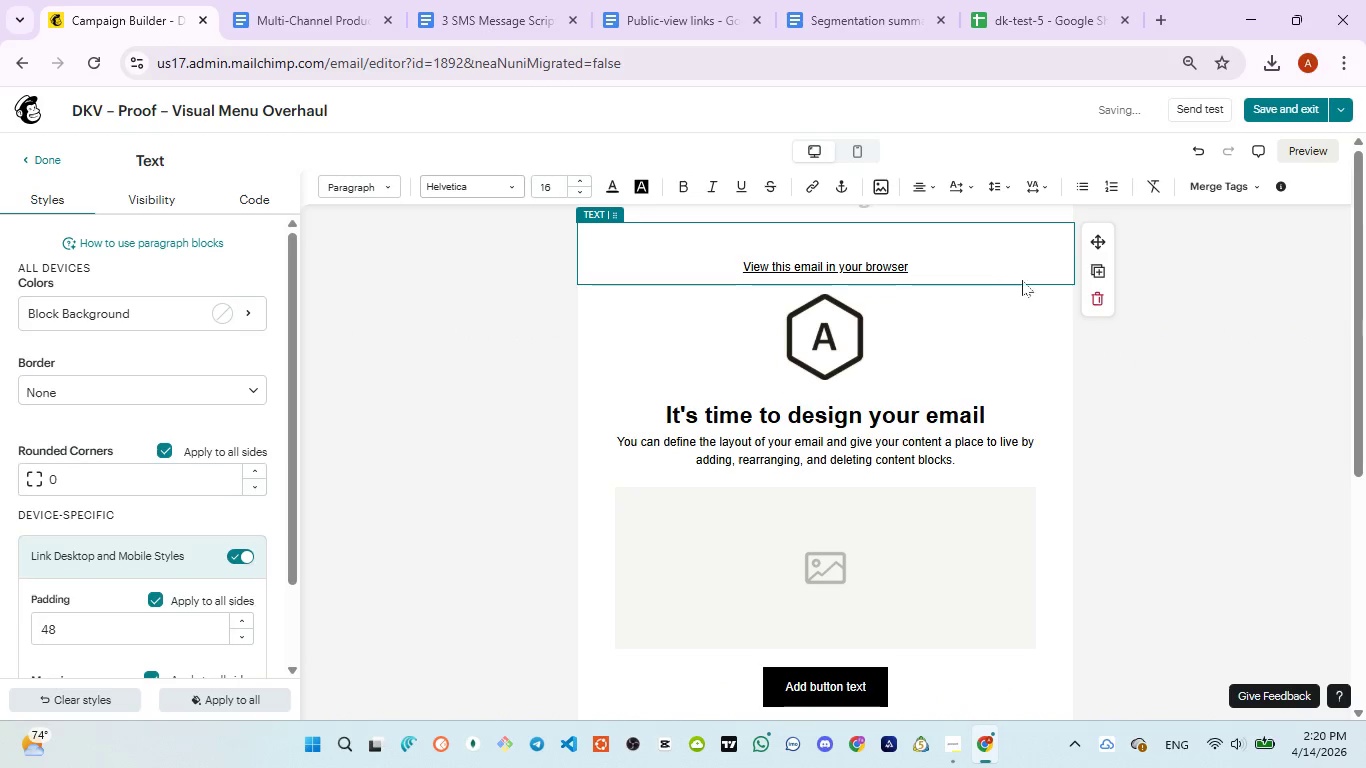 
left_click([1090, 296])
 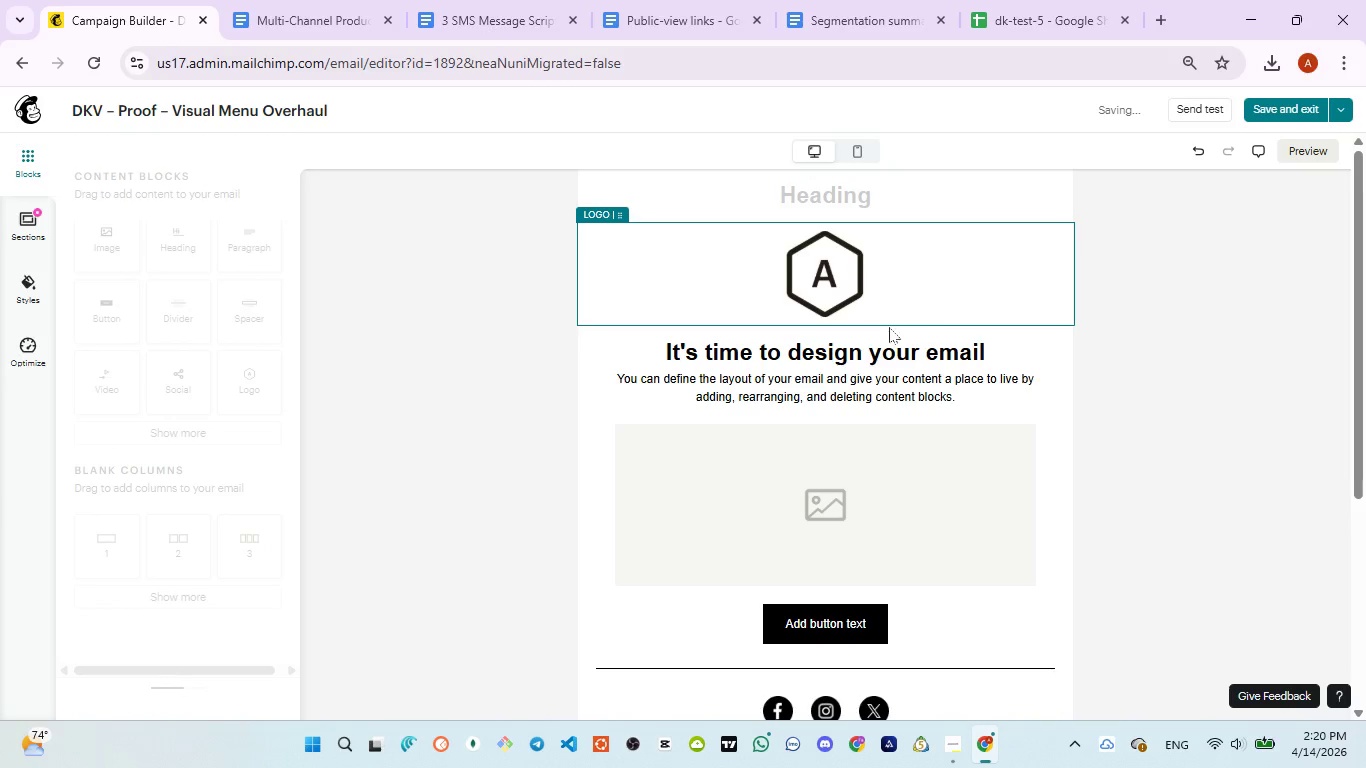 
left_click([746, 288])
 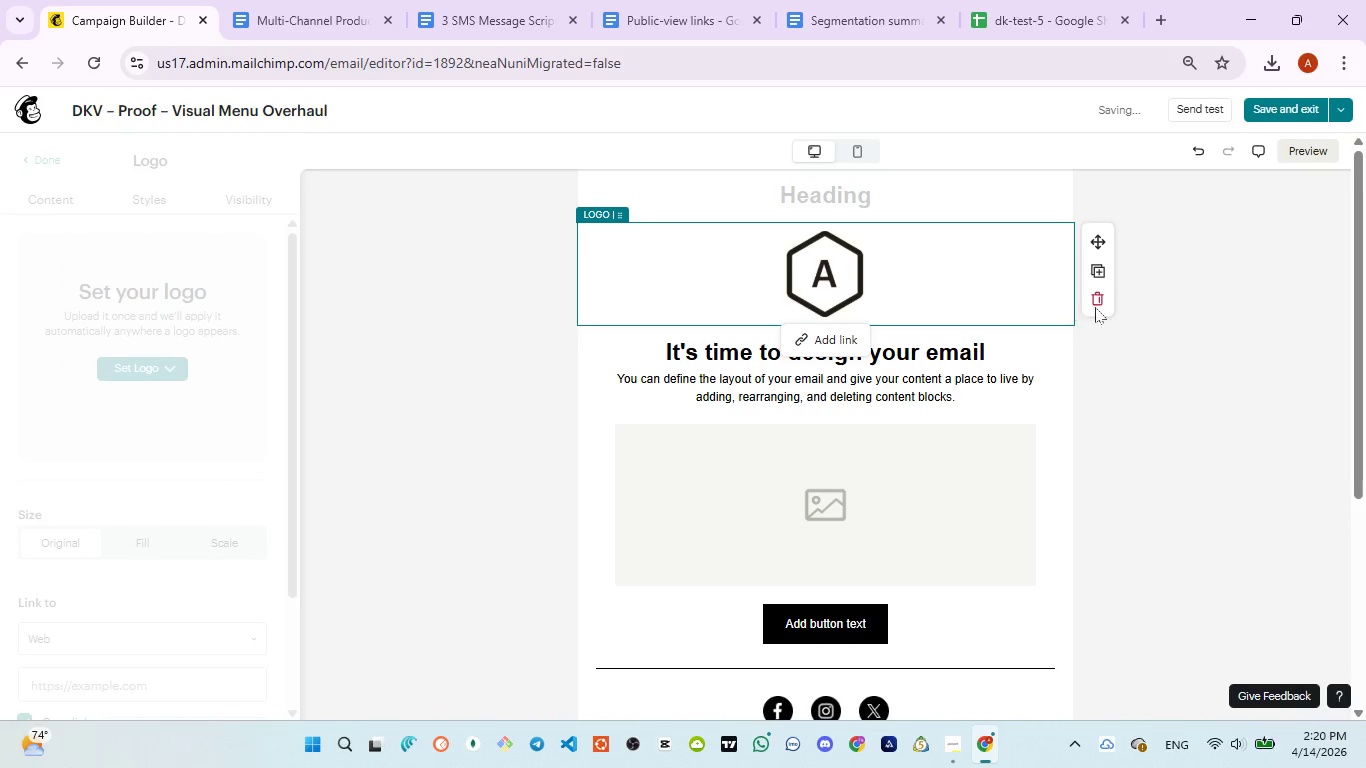 
left_click([1096, 307])
 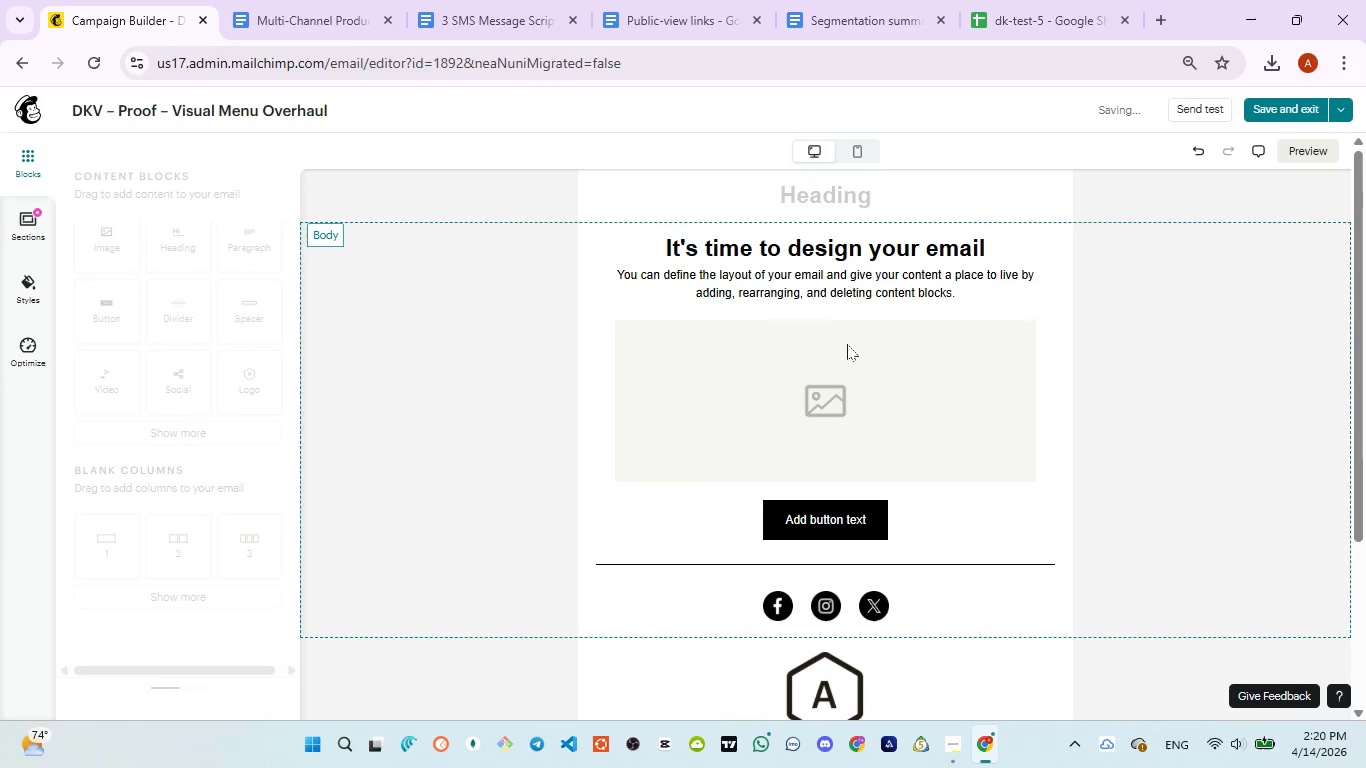 
left_click([878, 395])
 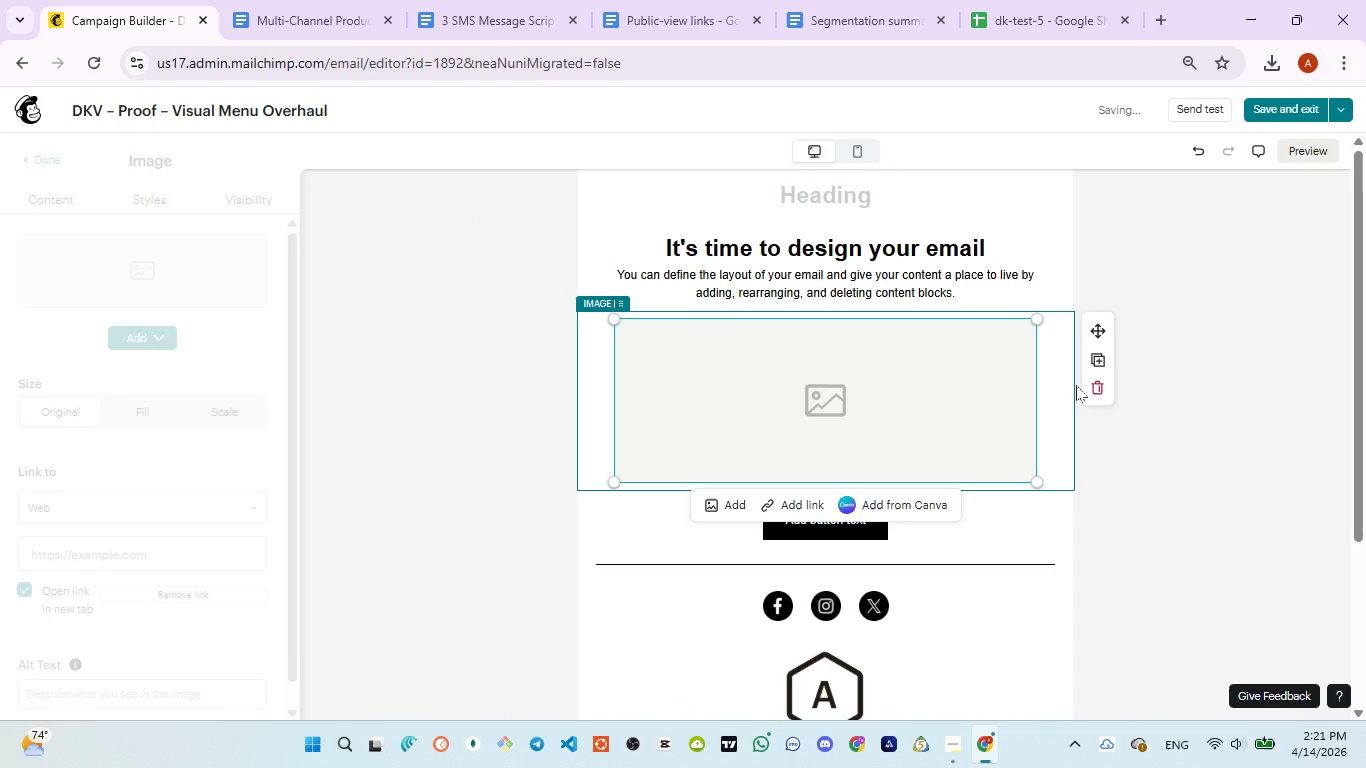 
left_click([1091, 389])
 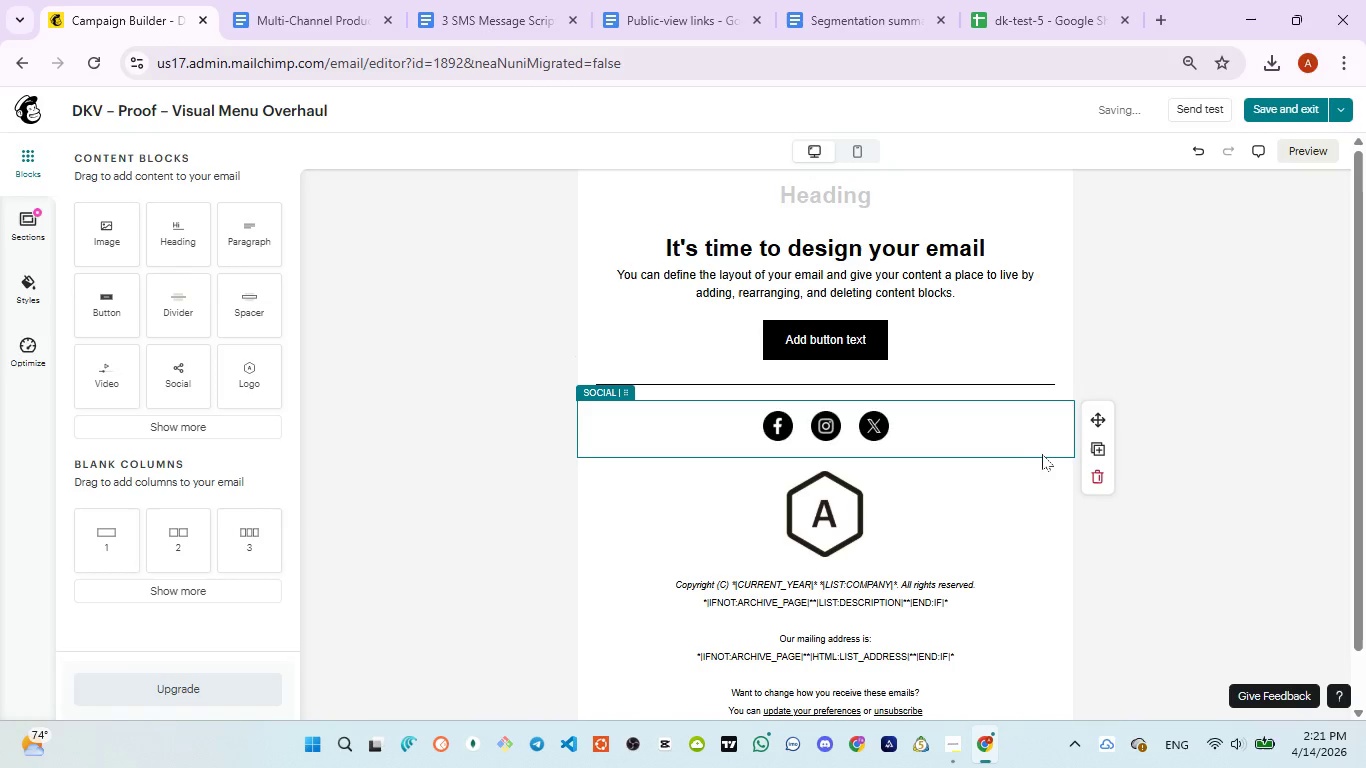 
left_click([1097, 475])
 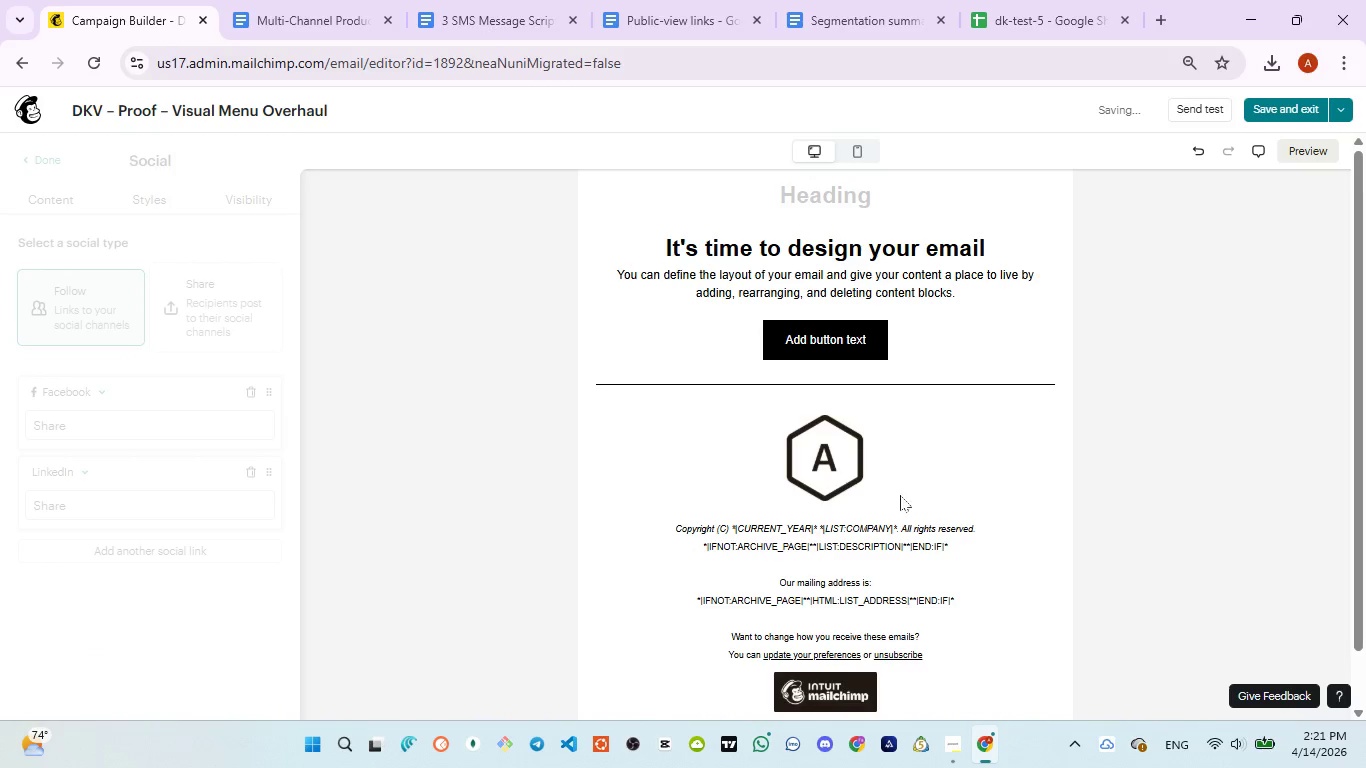 
left_click([813, 464])
 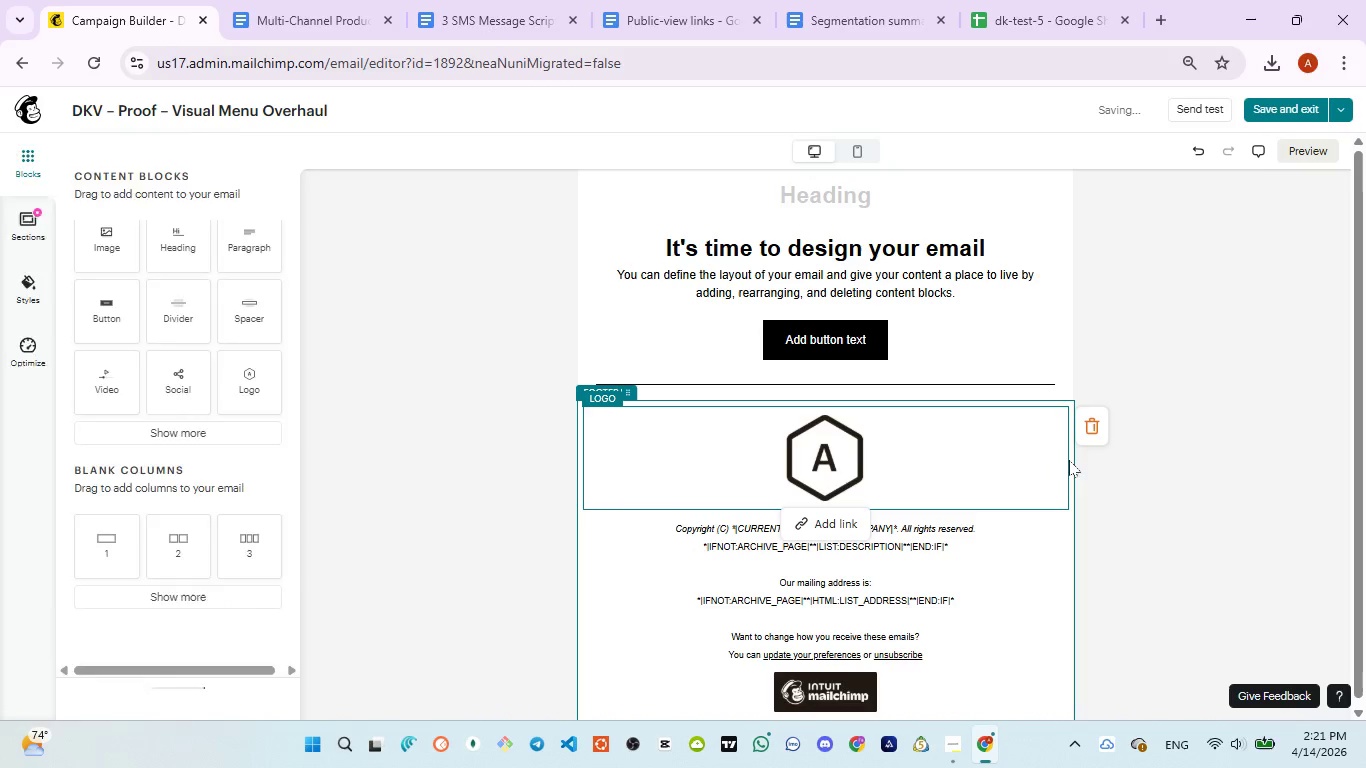 
left_click([1087, 432])
 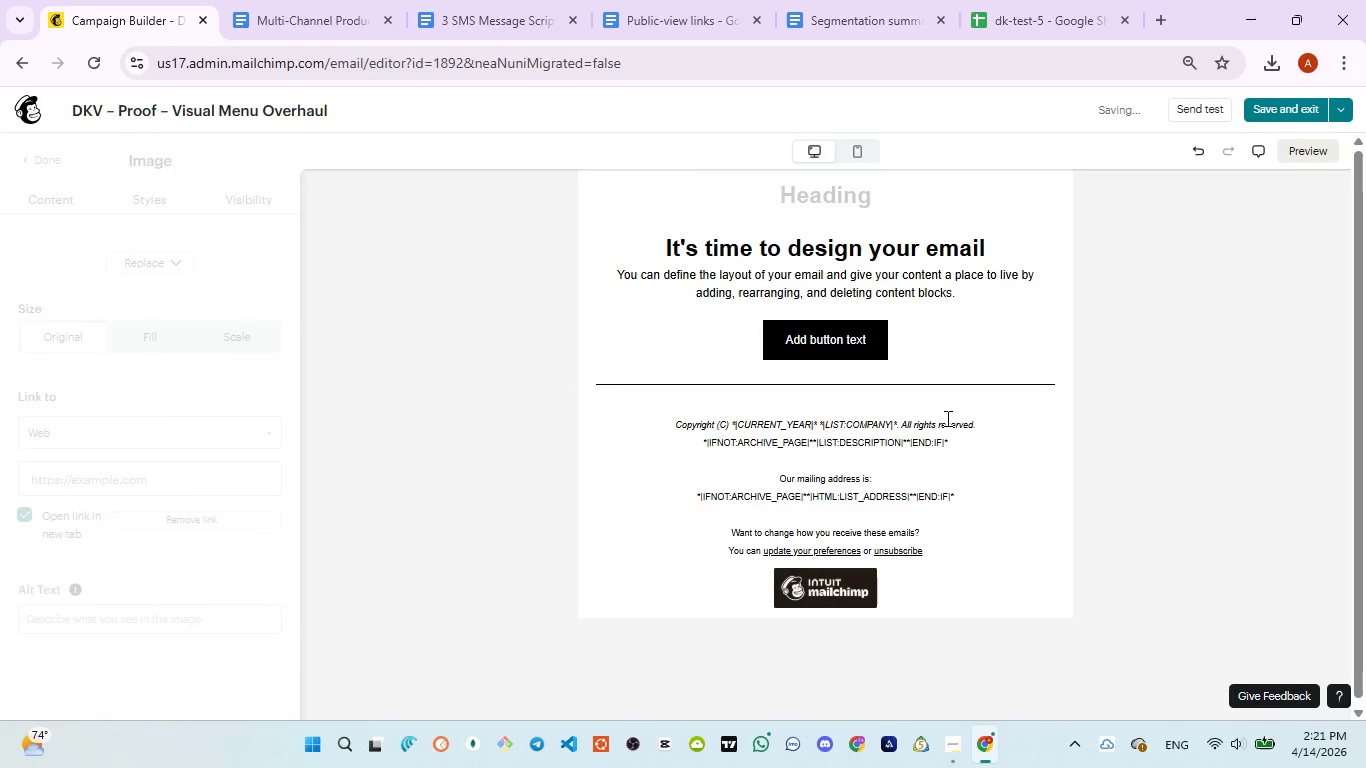 
scroll: coordinate [943, 417], scroll_direction: up, amount: 7.0
 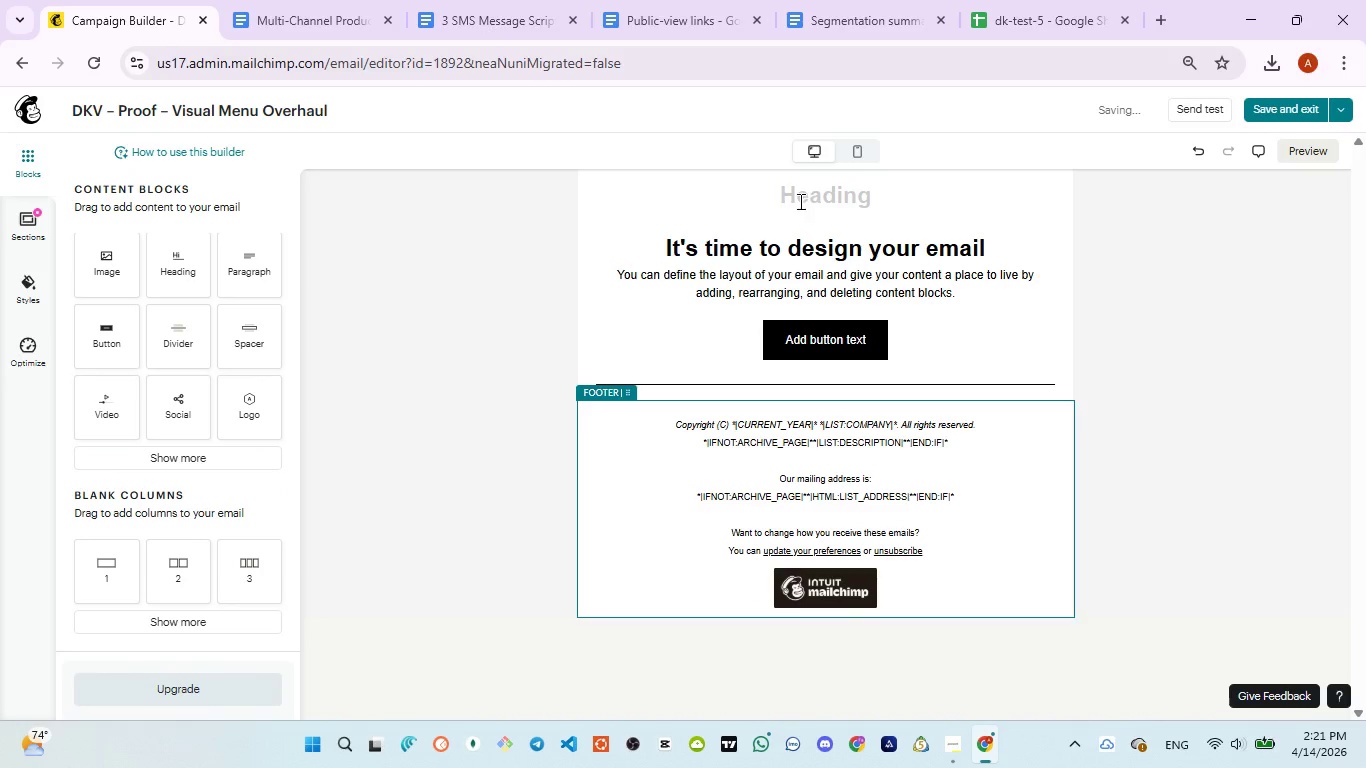 
left_click([799, 201])
 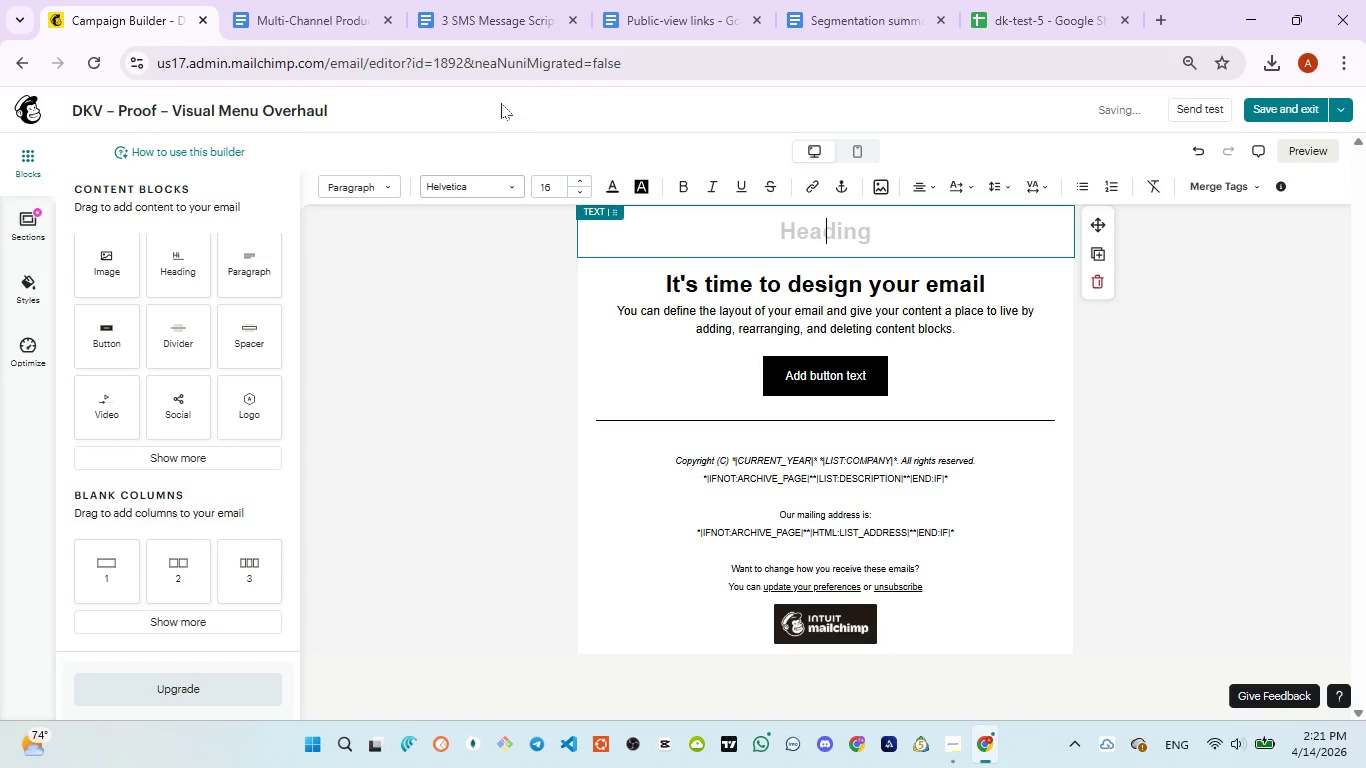 
left_click([482, 42])
 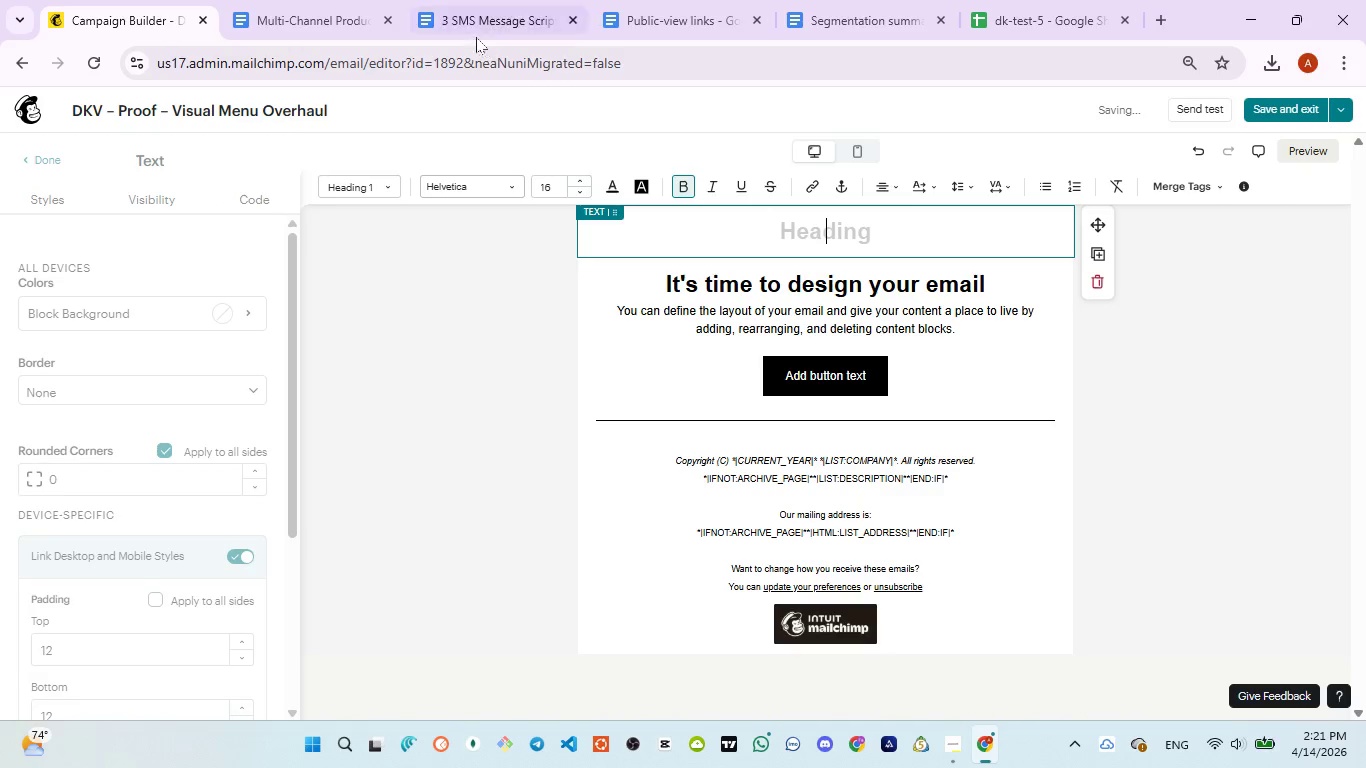 
left_click([474, 35])
 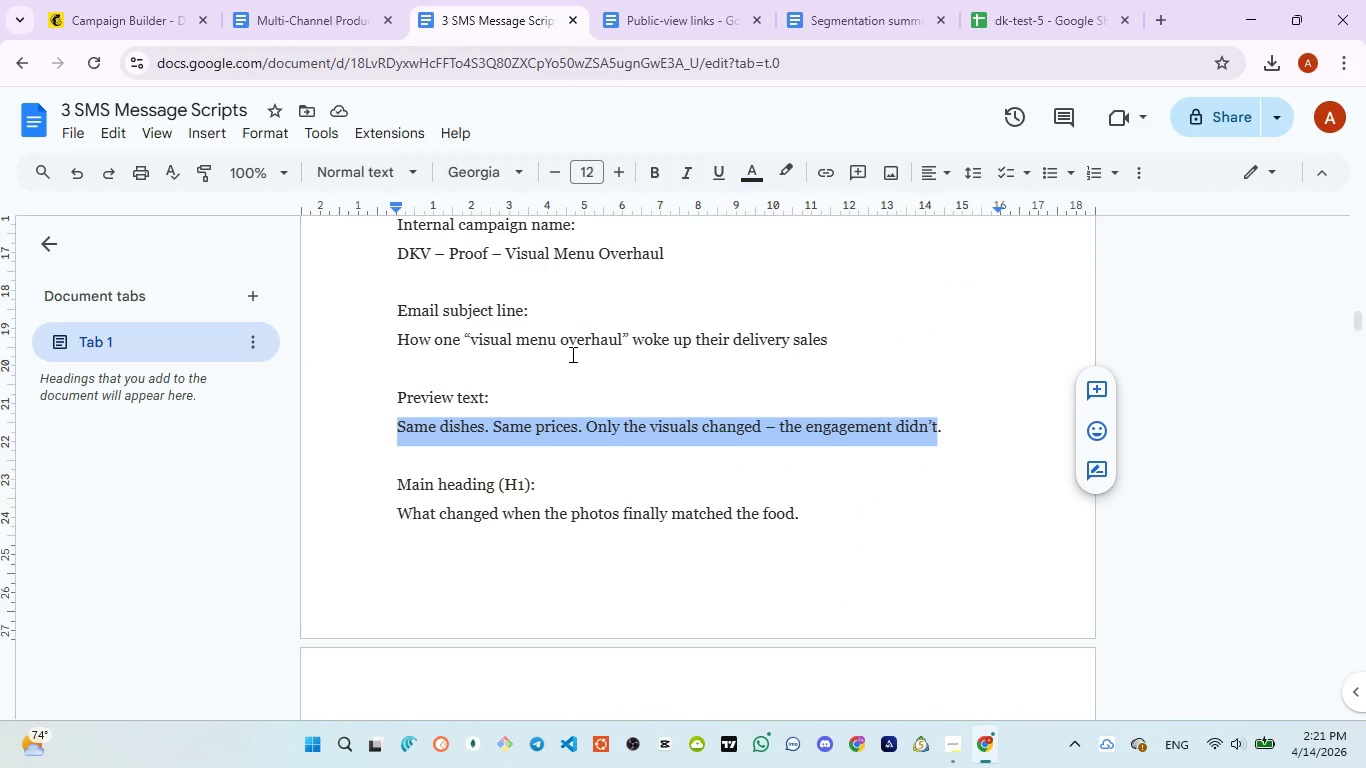 
scroll: coordinate [550, 378], scroll_direction: down, amount: 4.0
 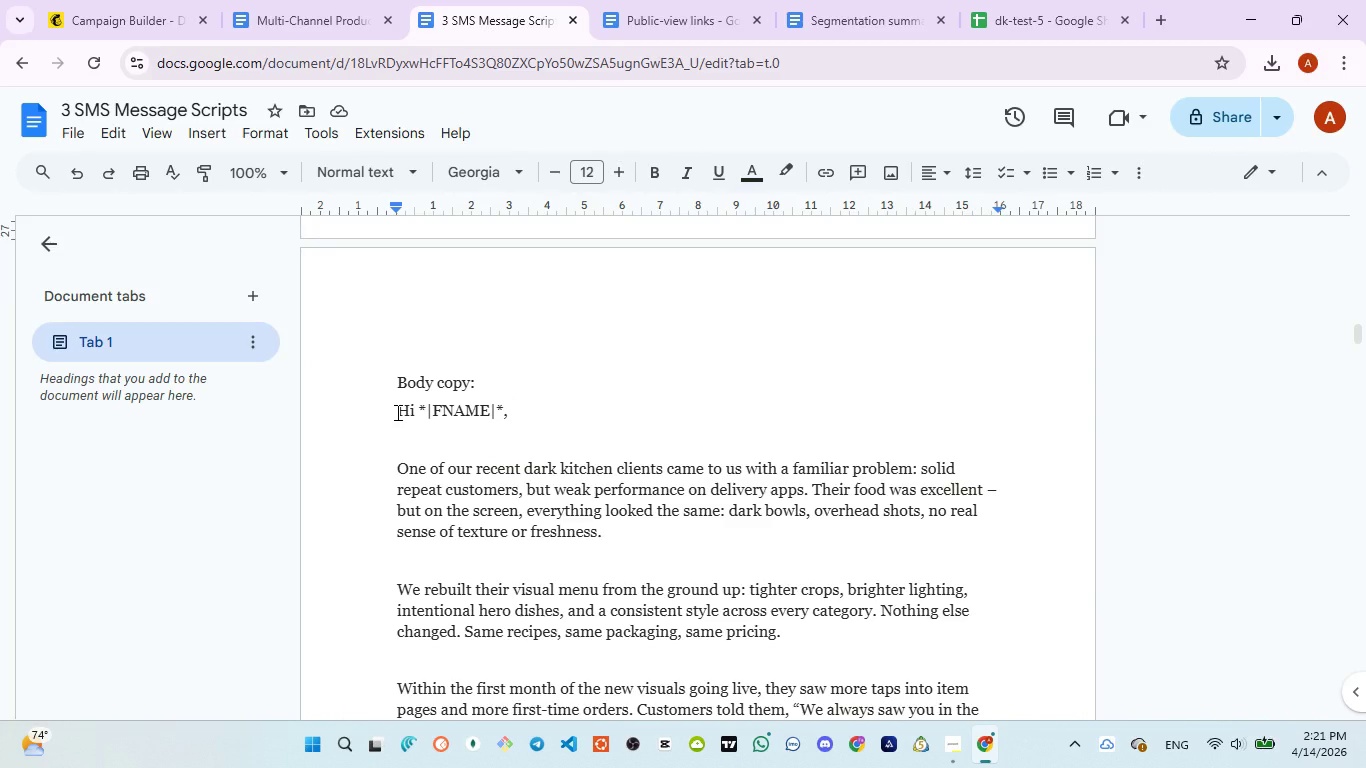 
left_click_drag(start_coordinate=[396, 412], to_coordinate=[601, 492])
 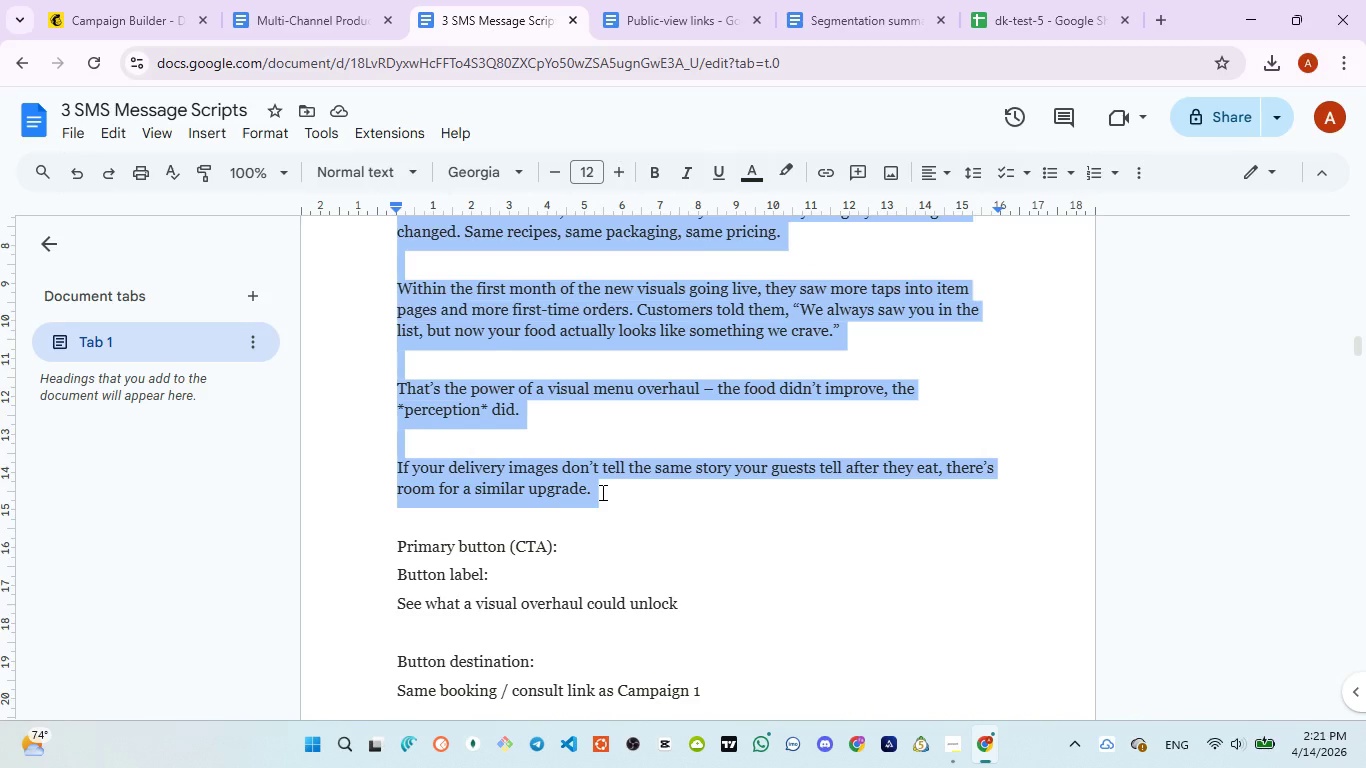 
scroll: coordinate [466, 535], scroll_direction: down, amount: 3.0
 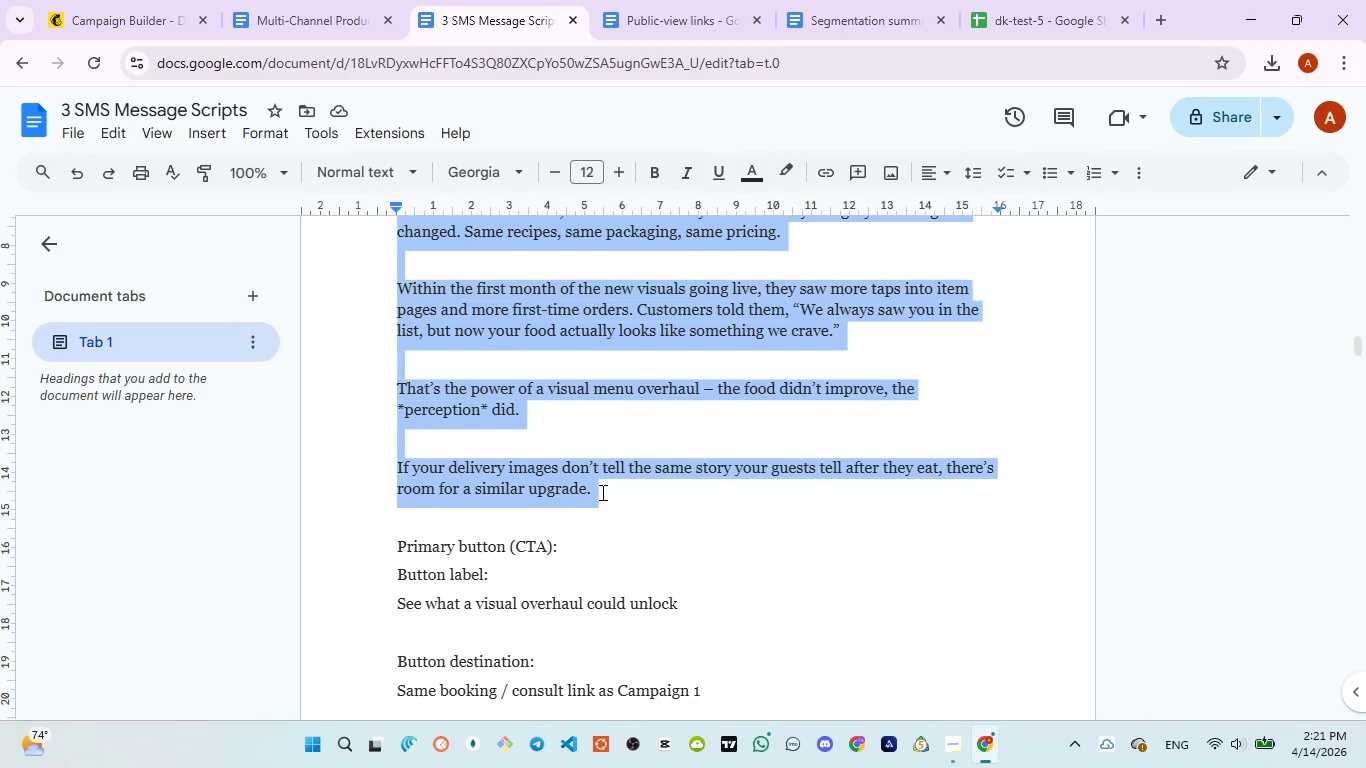 
key(Control+C)
 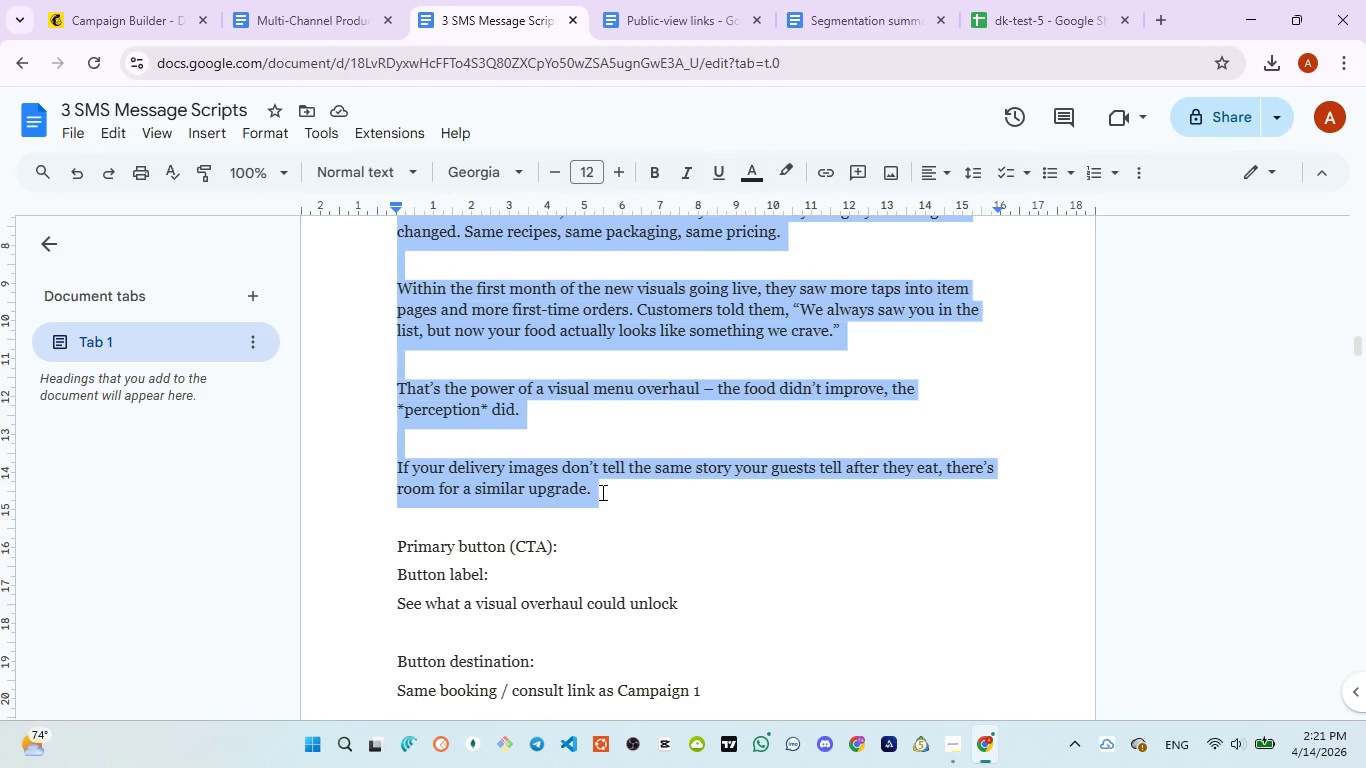 
scroll: coordinate [601, 492], scroll_direction: up, amount: 3.0
 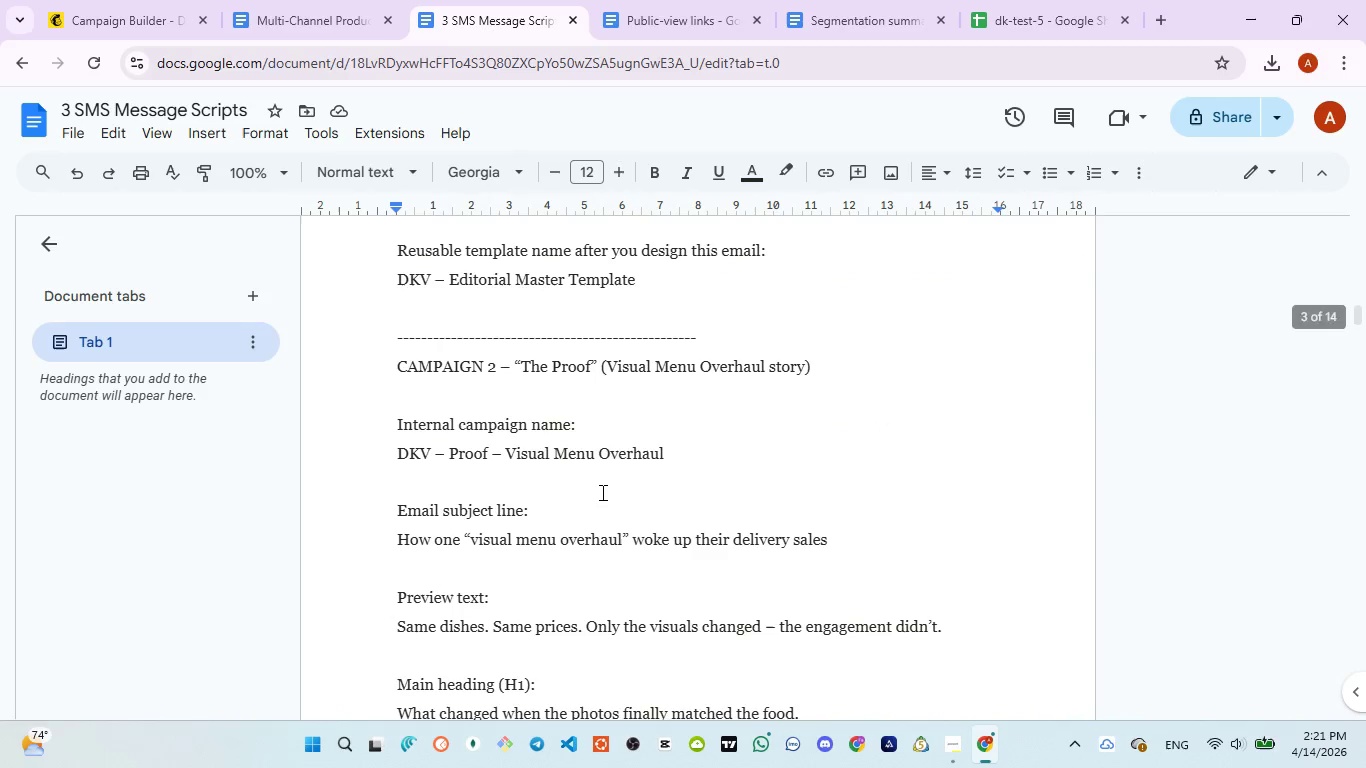 
scroll: coordinate [601, 492], scroll_direction: down, amount: 3.0
 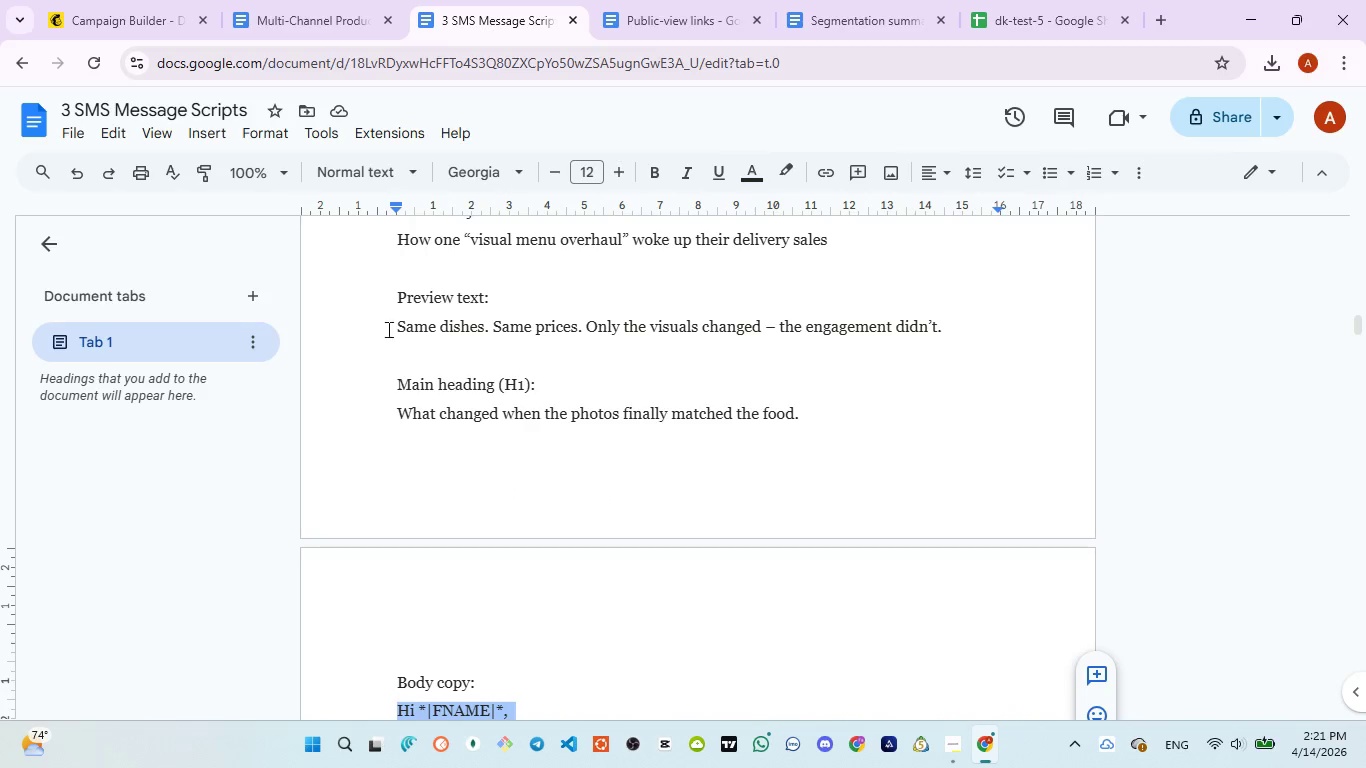 
mouse_move([159, 33])
 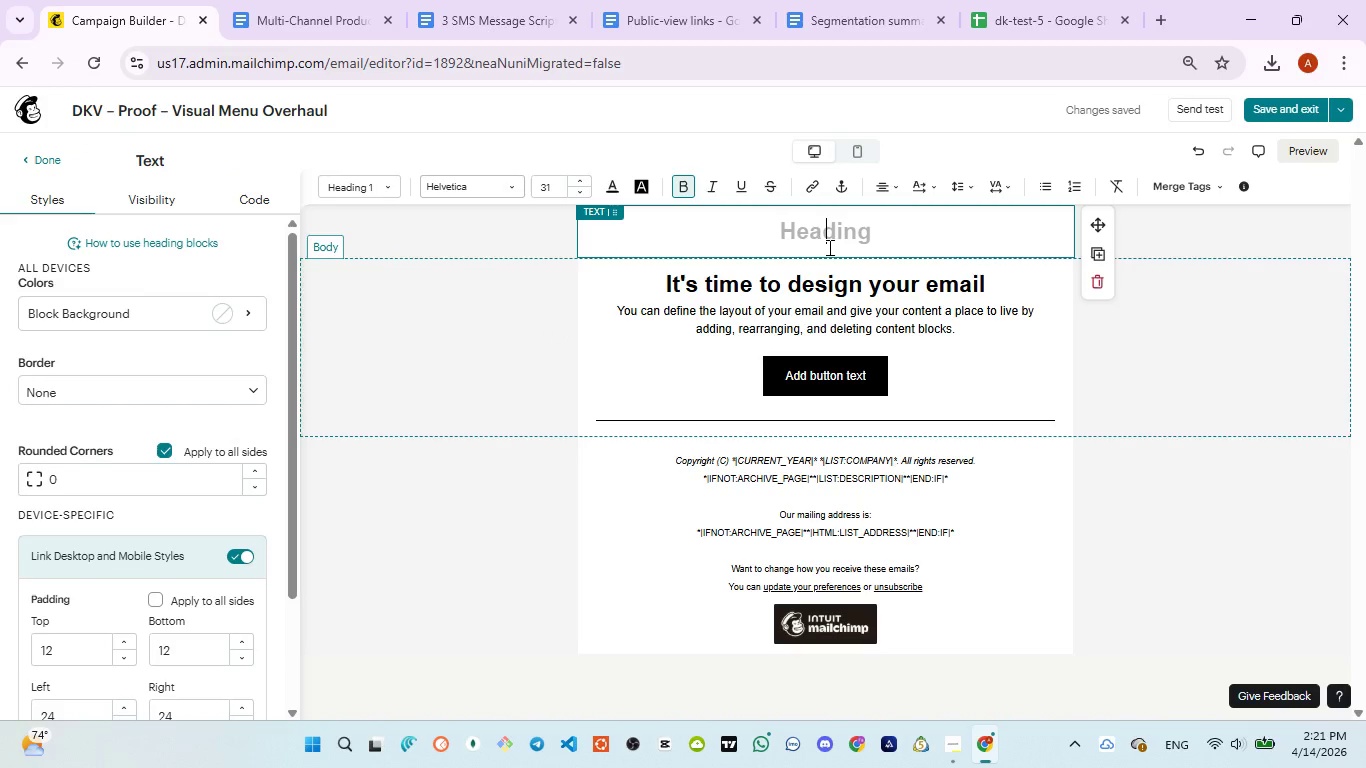 
type(Wj)
key(Backspace)
type(hat changes when the photos)
 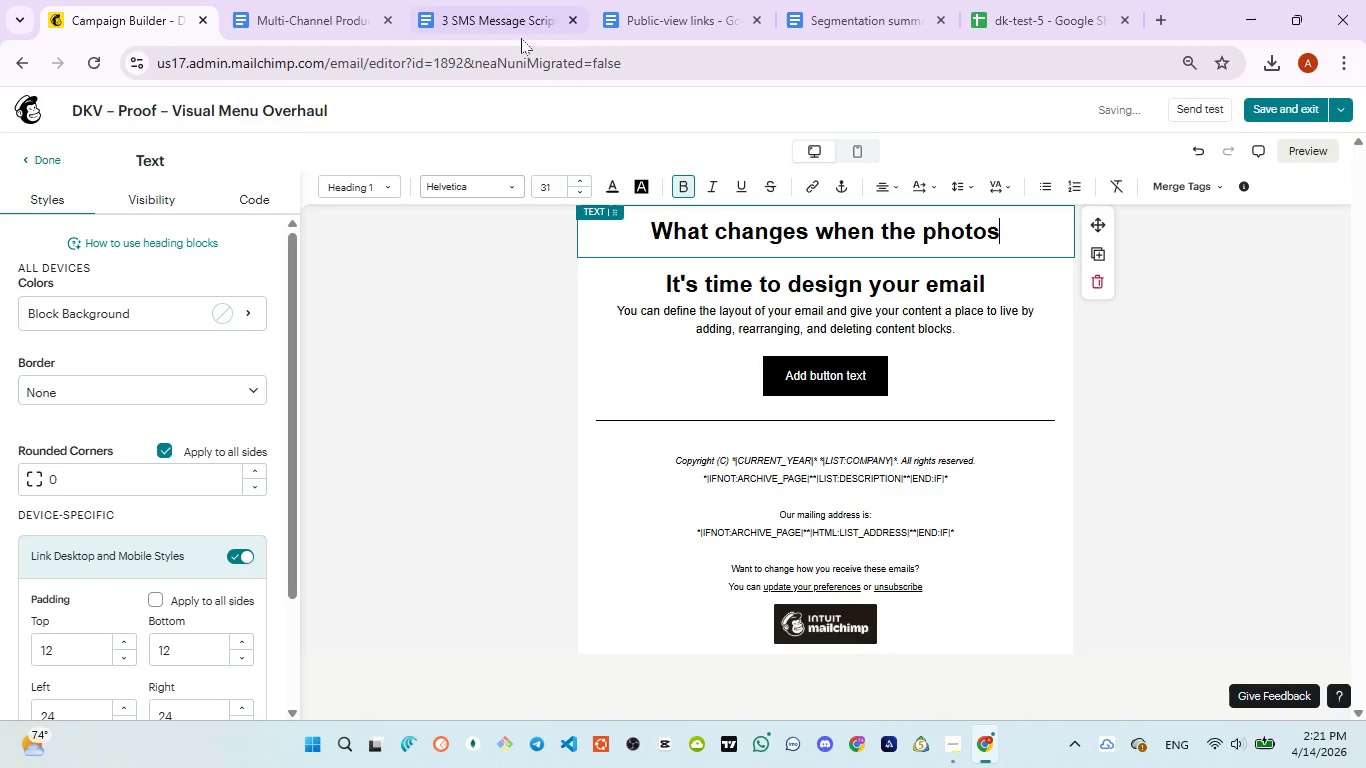 
left_click([489, 21])
 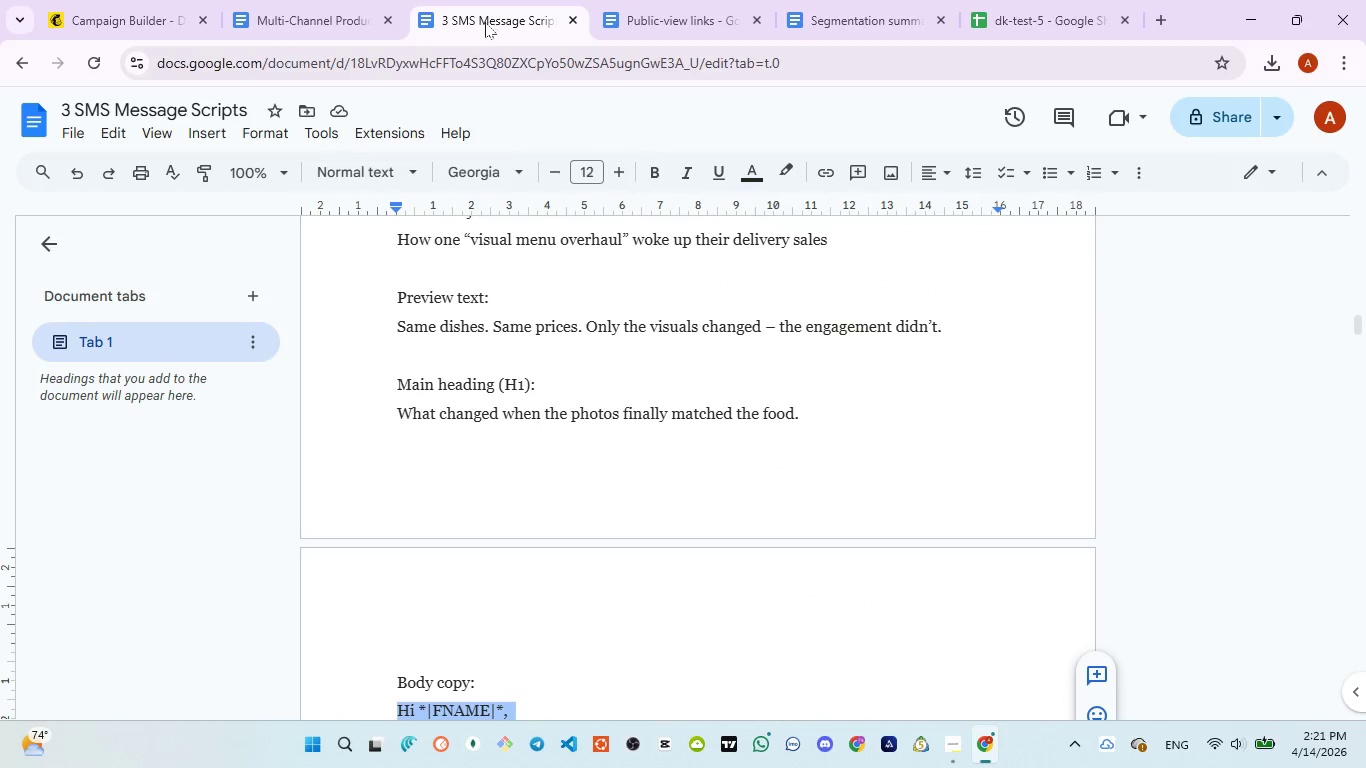 
wait(5.06)
 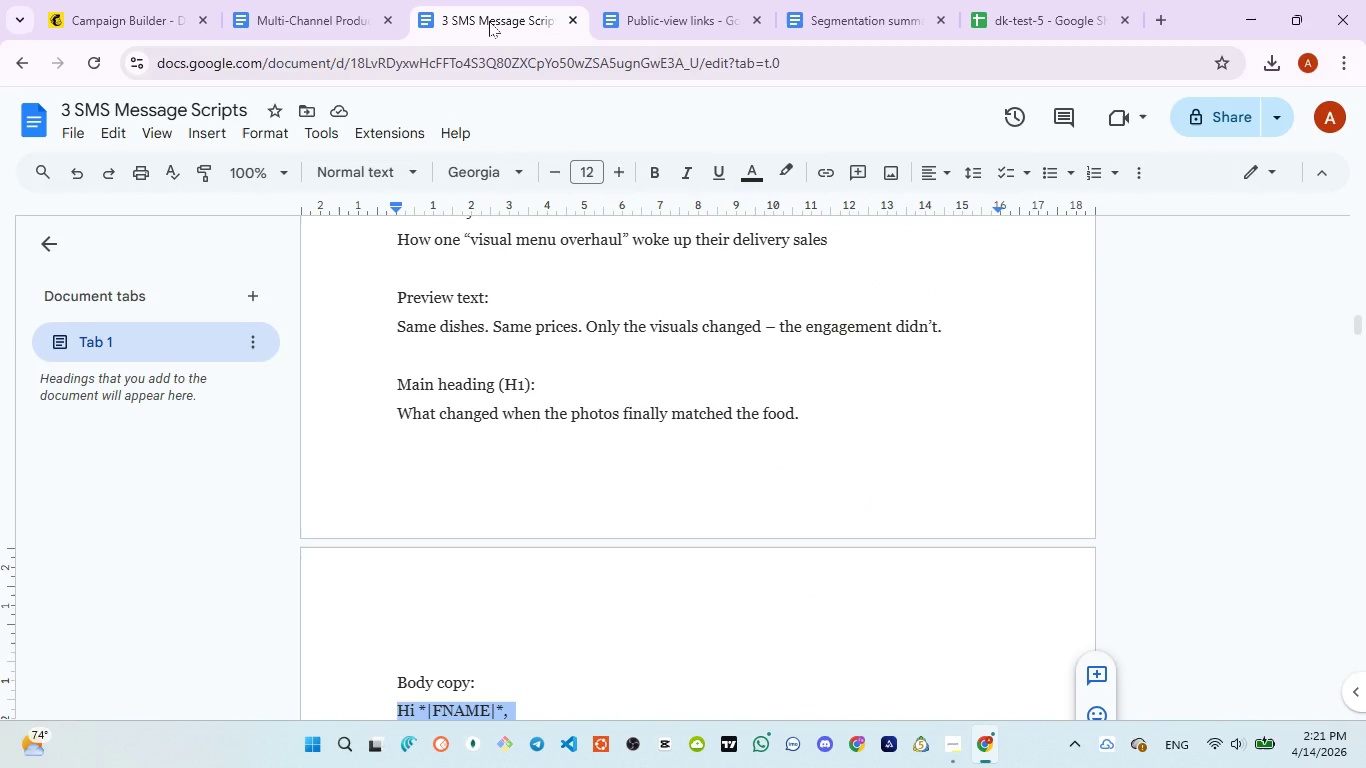 
left_click([75, 22])
 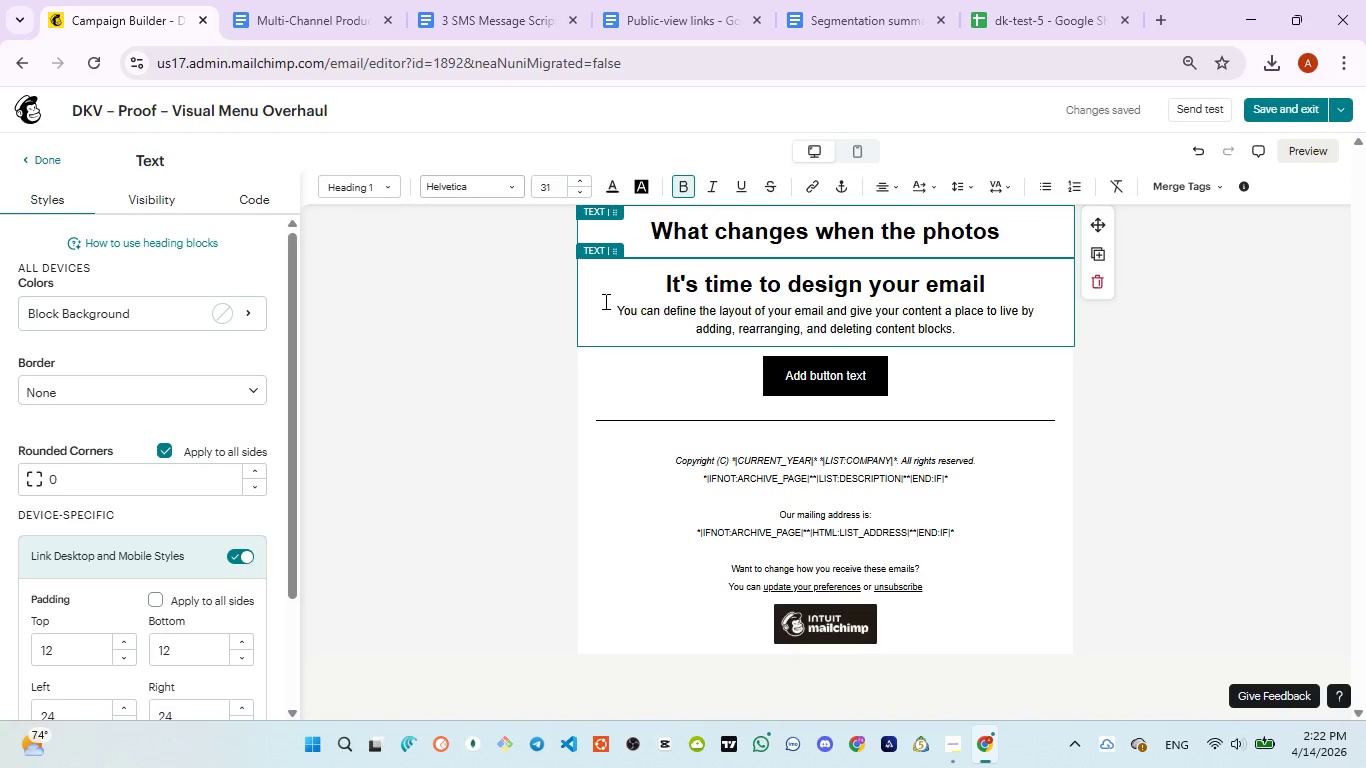 
type( finally matched the food)
 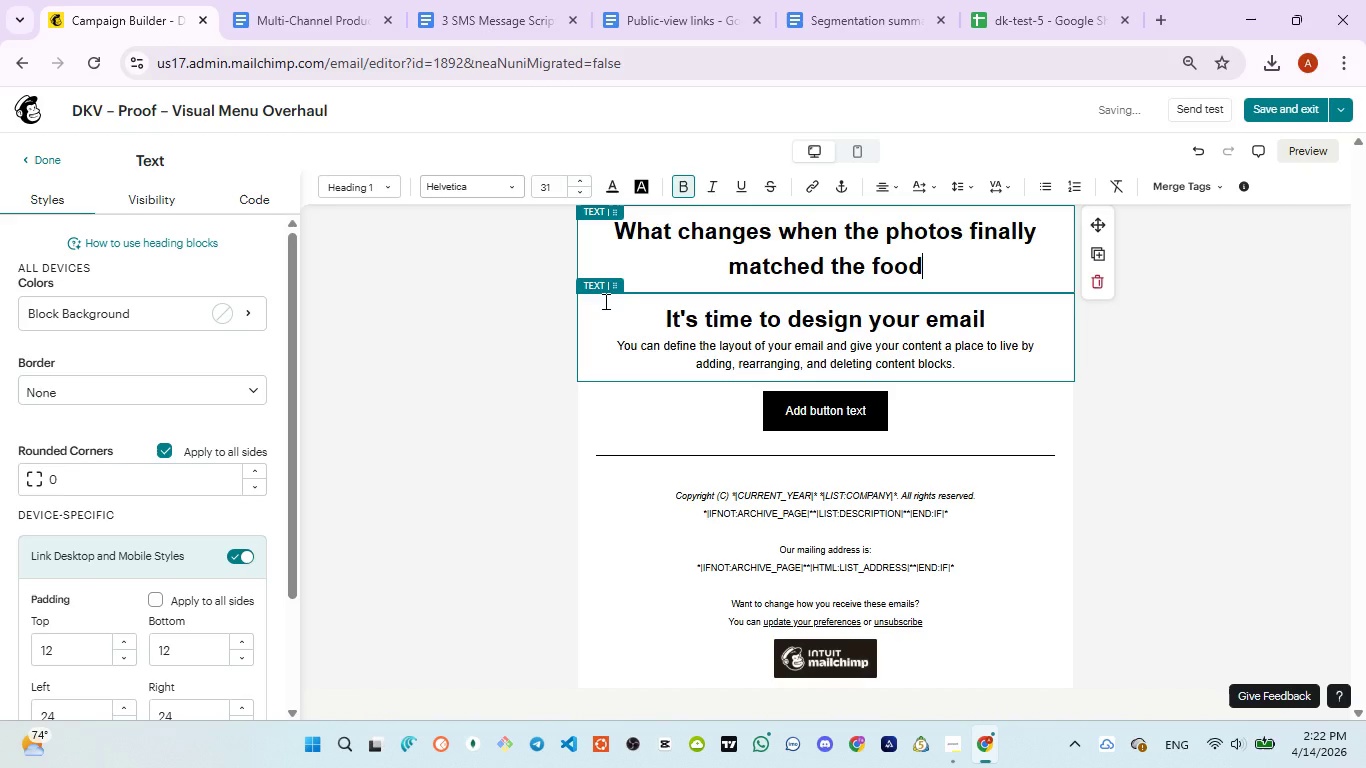 
key(Control+A)
 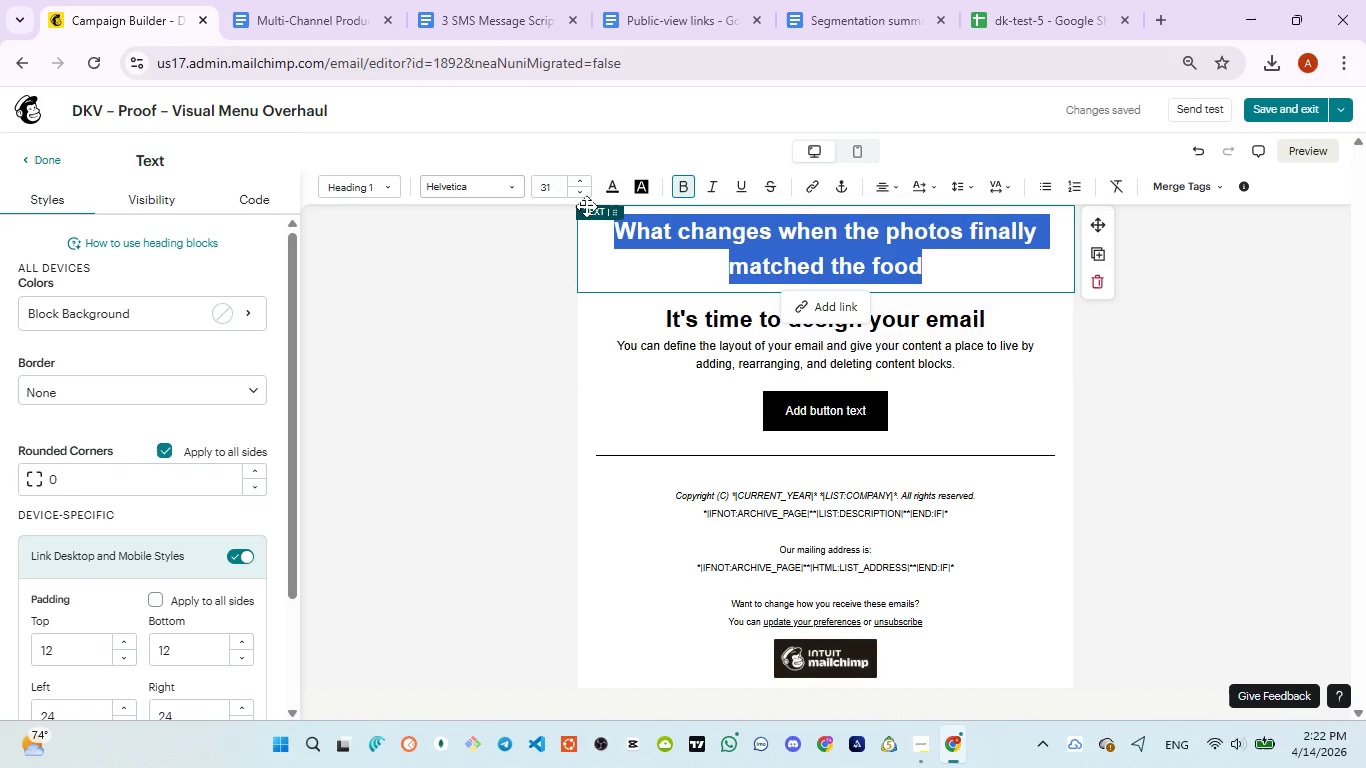 
left_click([583, 197])
 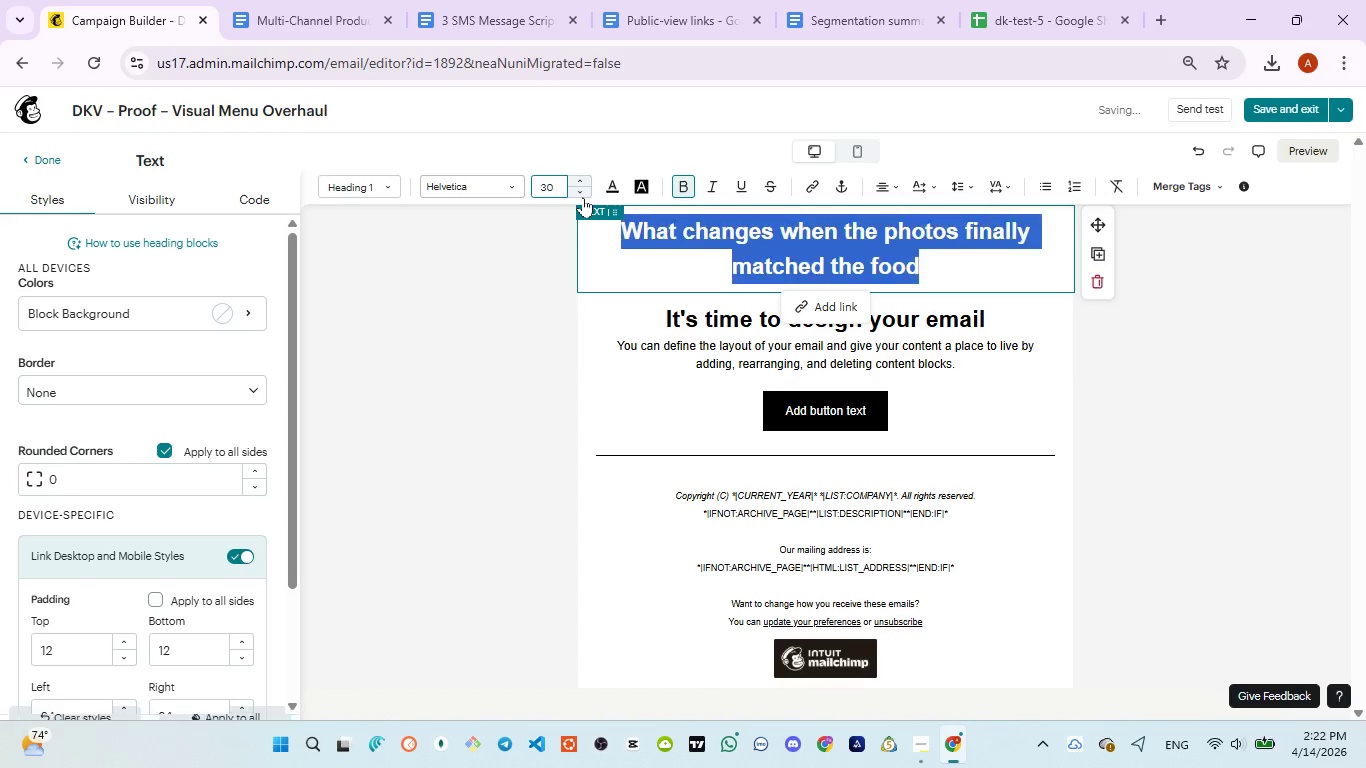 
left_click([583, 197])
 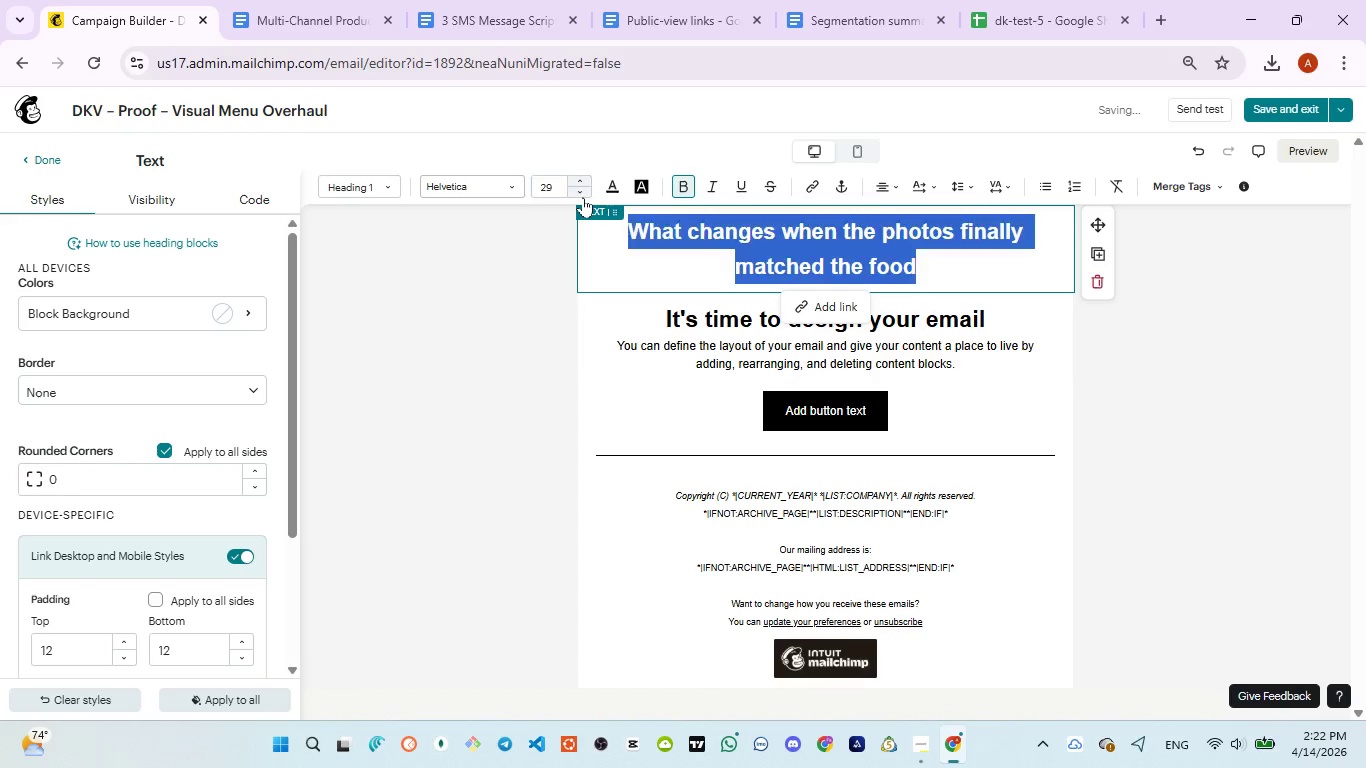 
left_click([583, 197])
 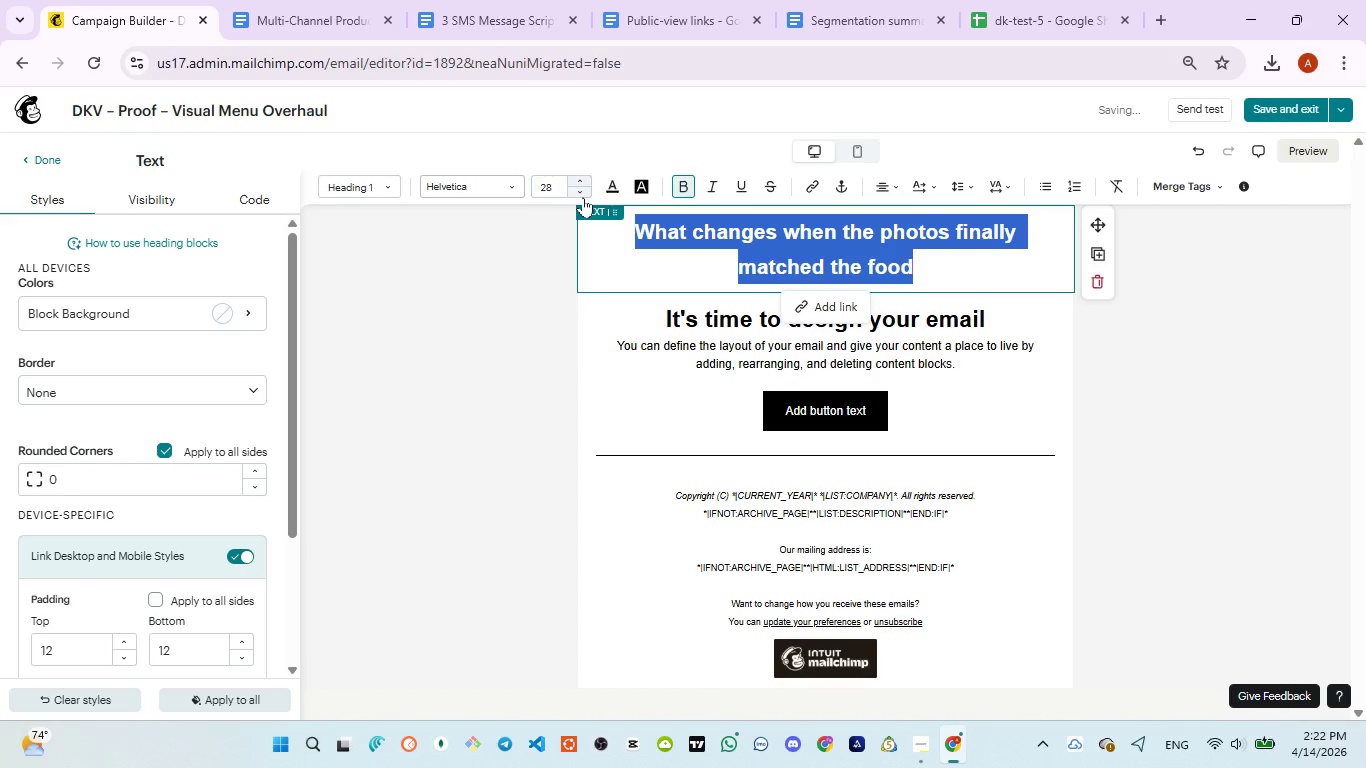 
left_click([583, 197])
 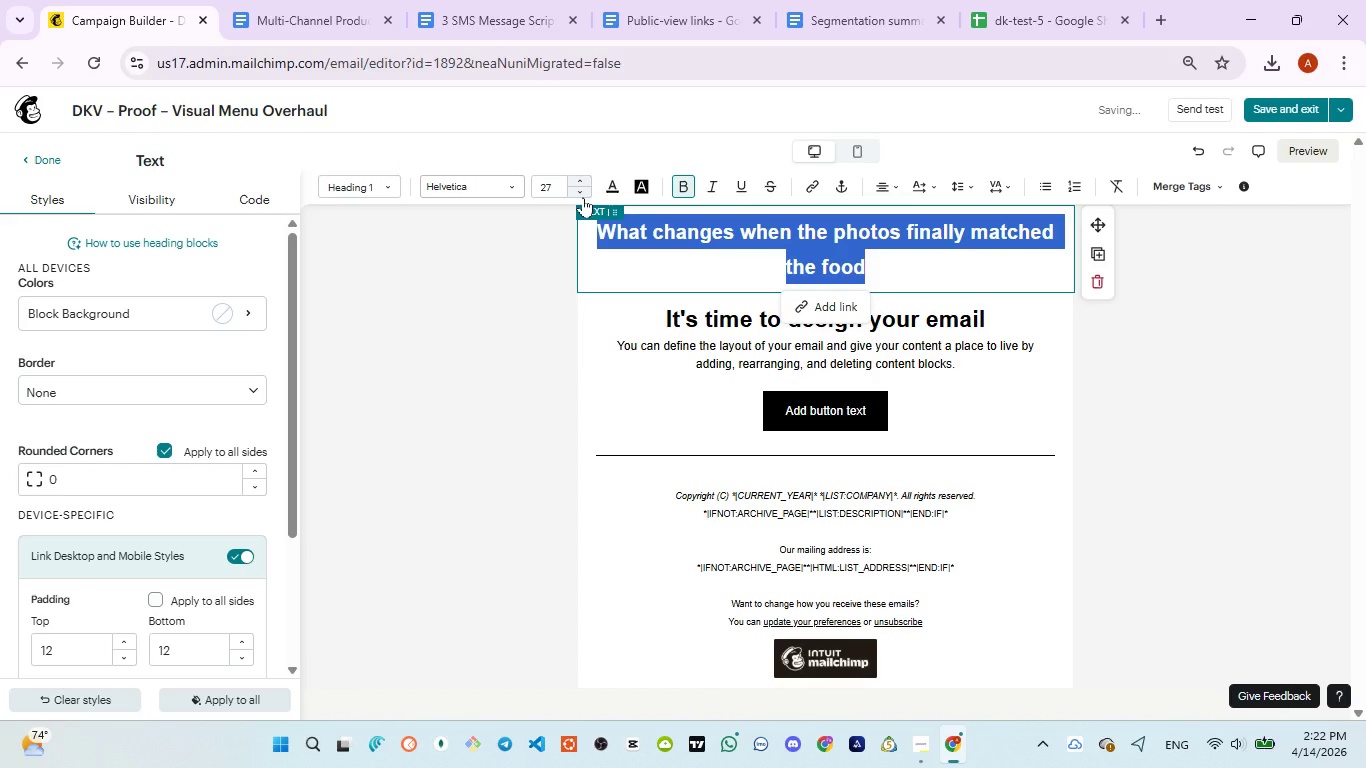 
left_click([583, 197])
 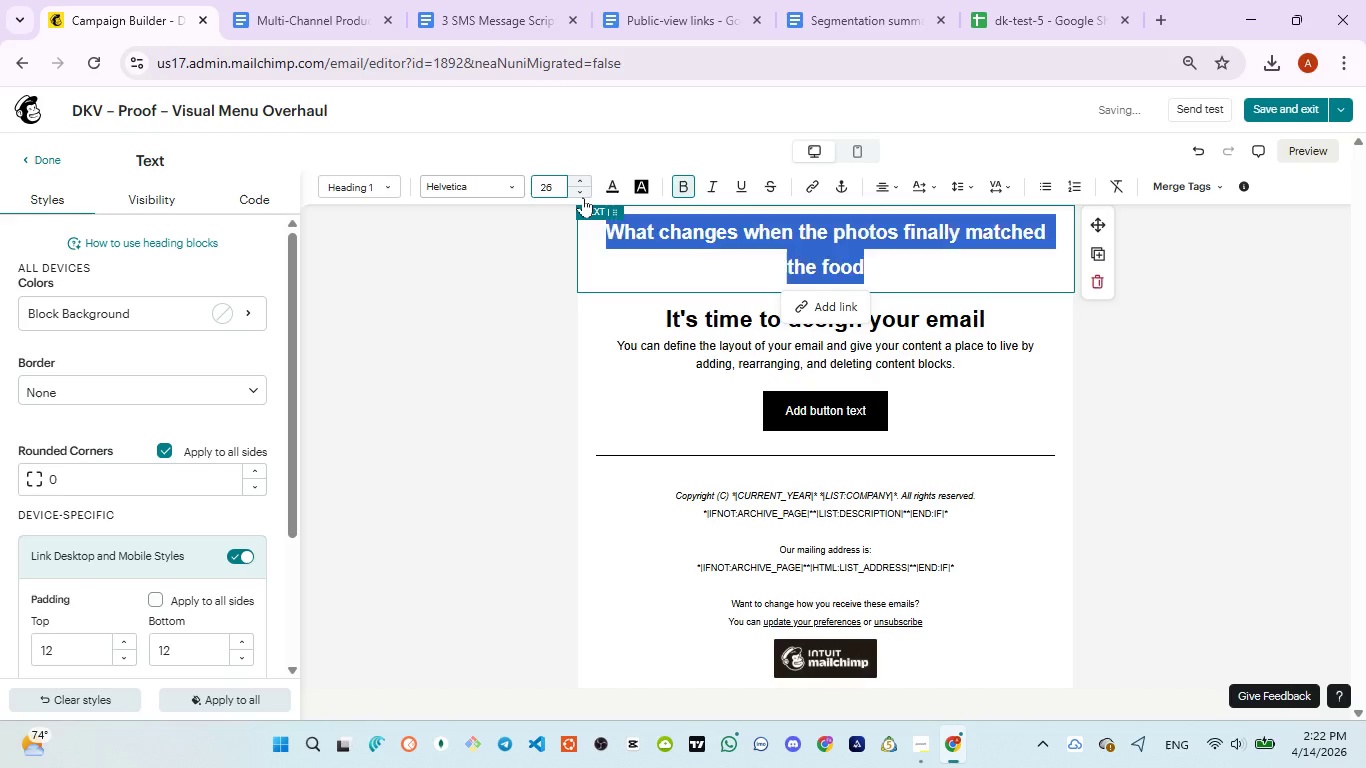 
left_click([583, 197])
 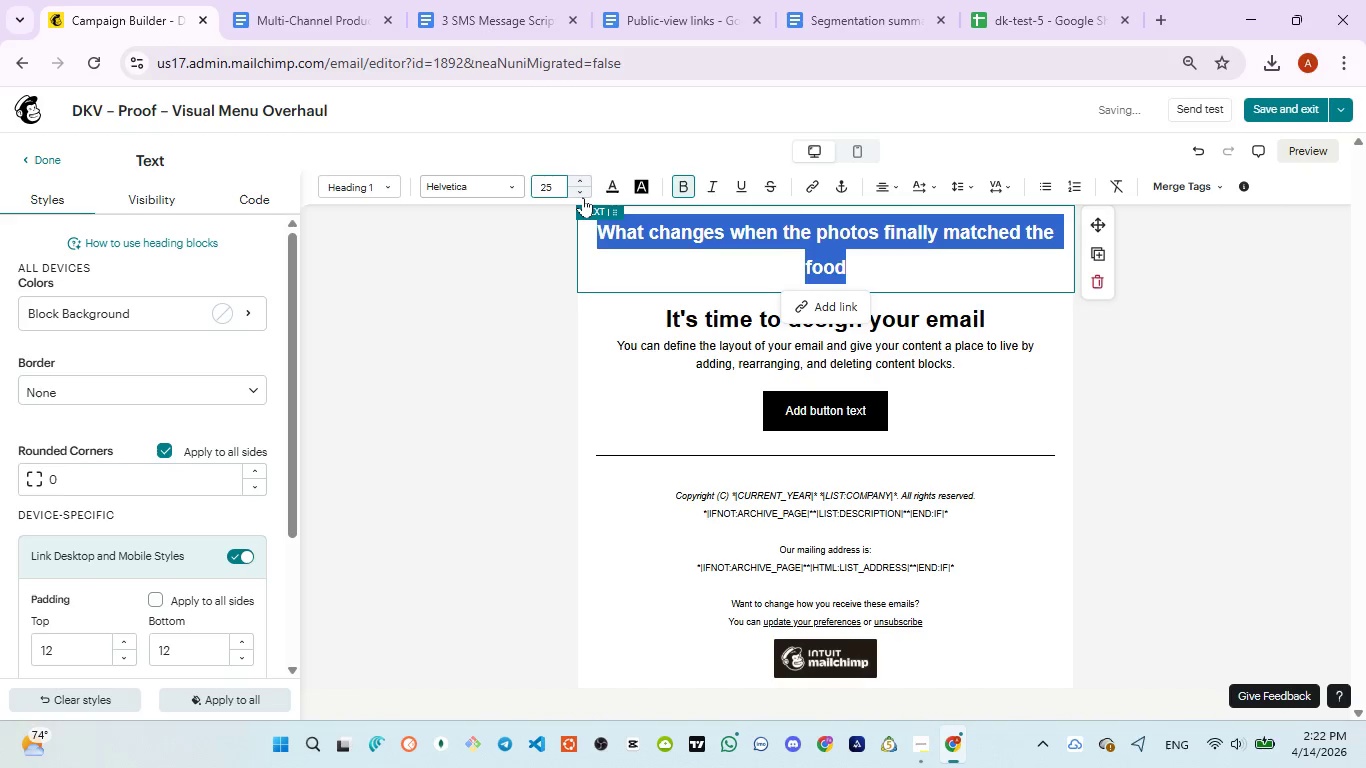 
left_click([583, 197])
 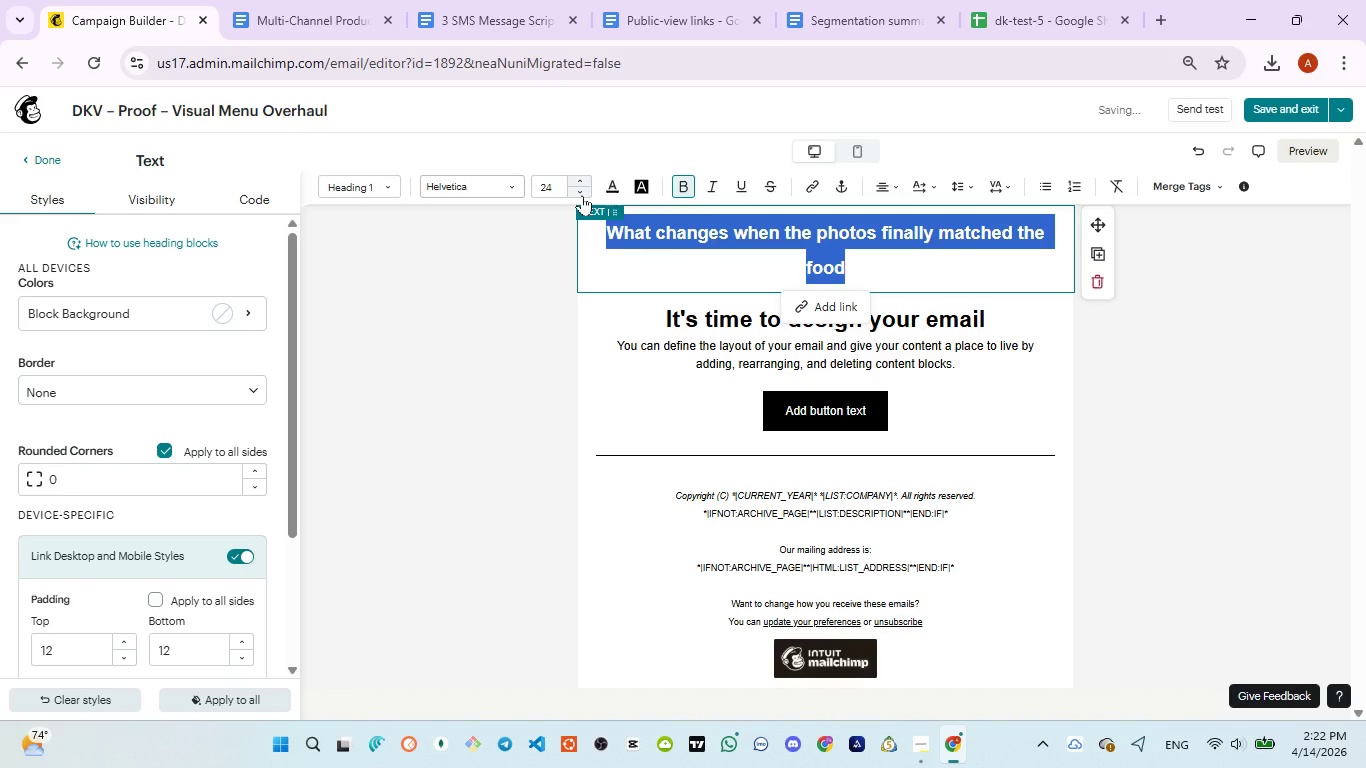 
left_click([582, 195])
 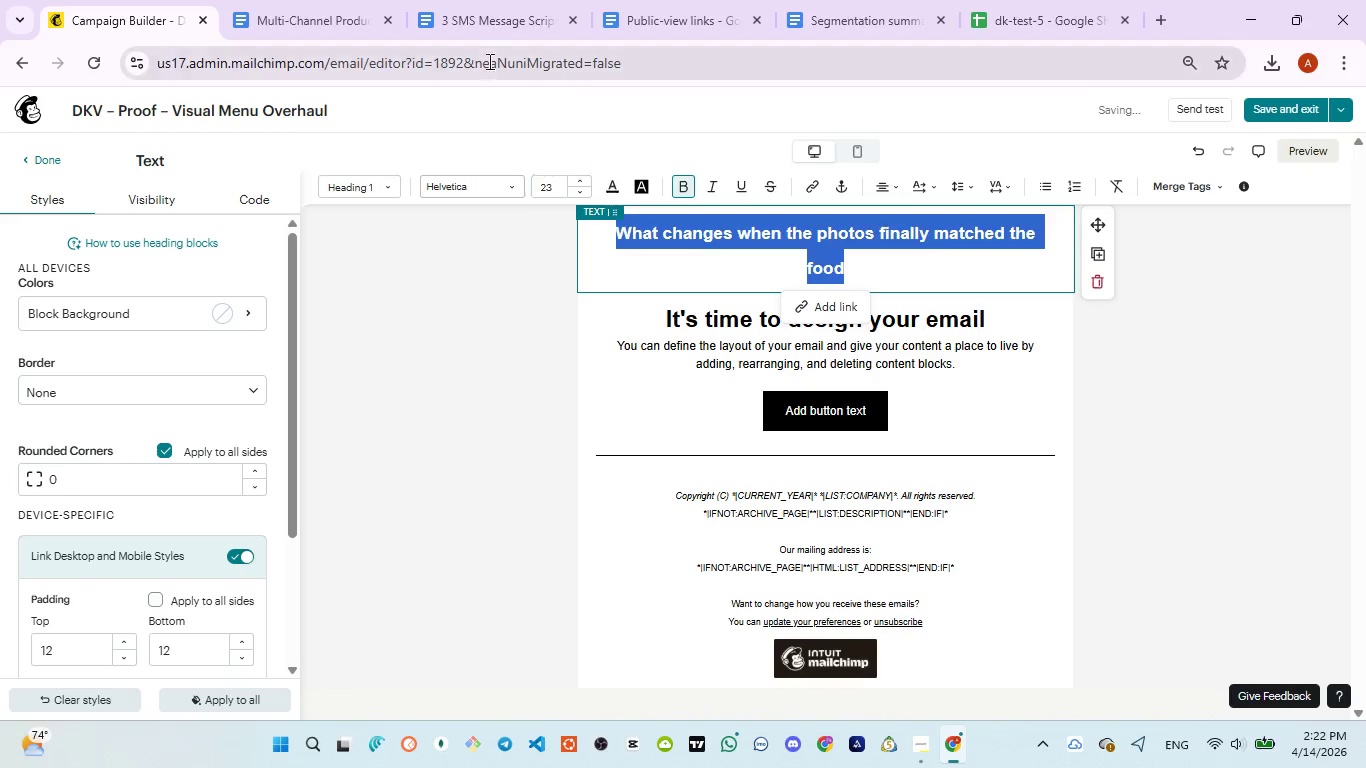 
left_click([474, 34])
 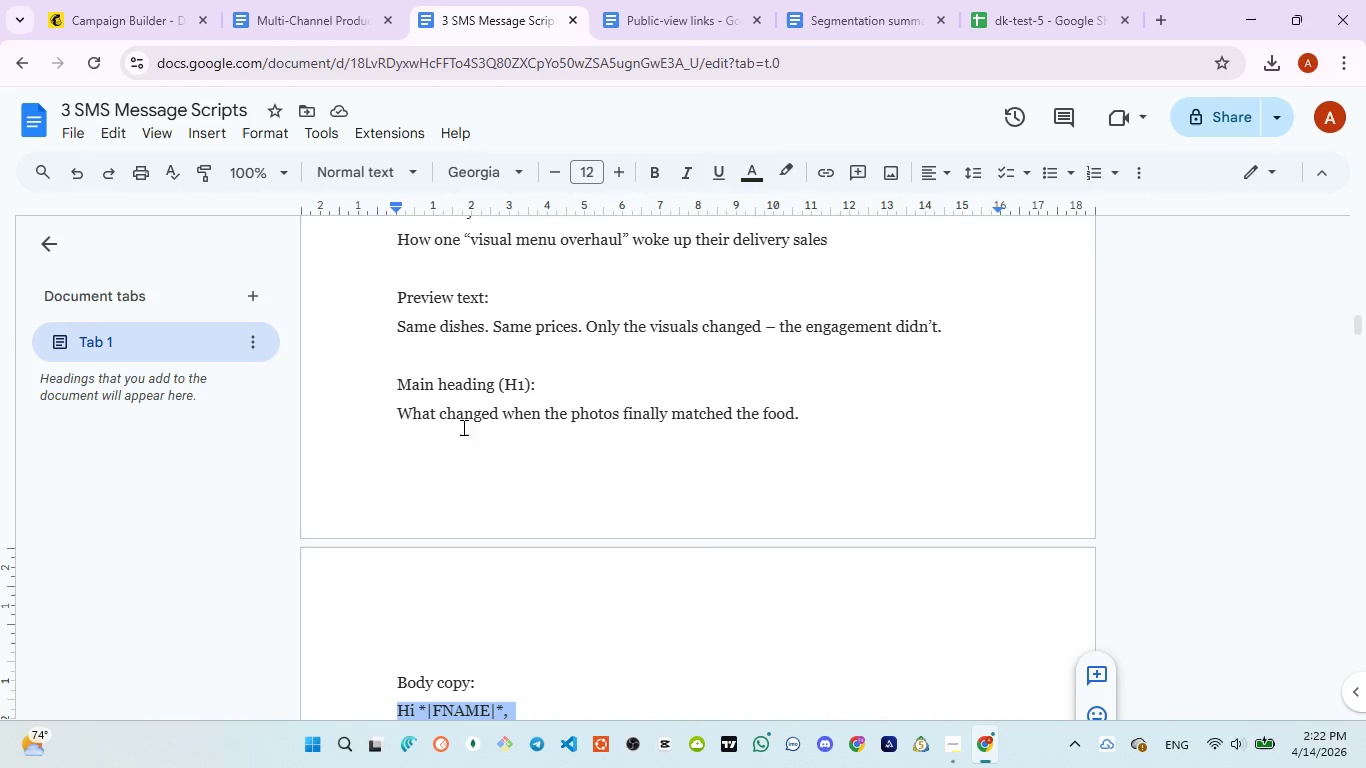 
wait(5.09)
 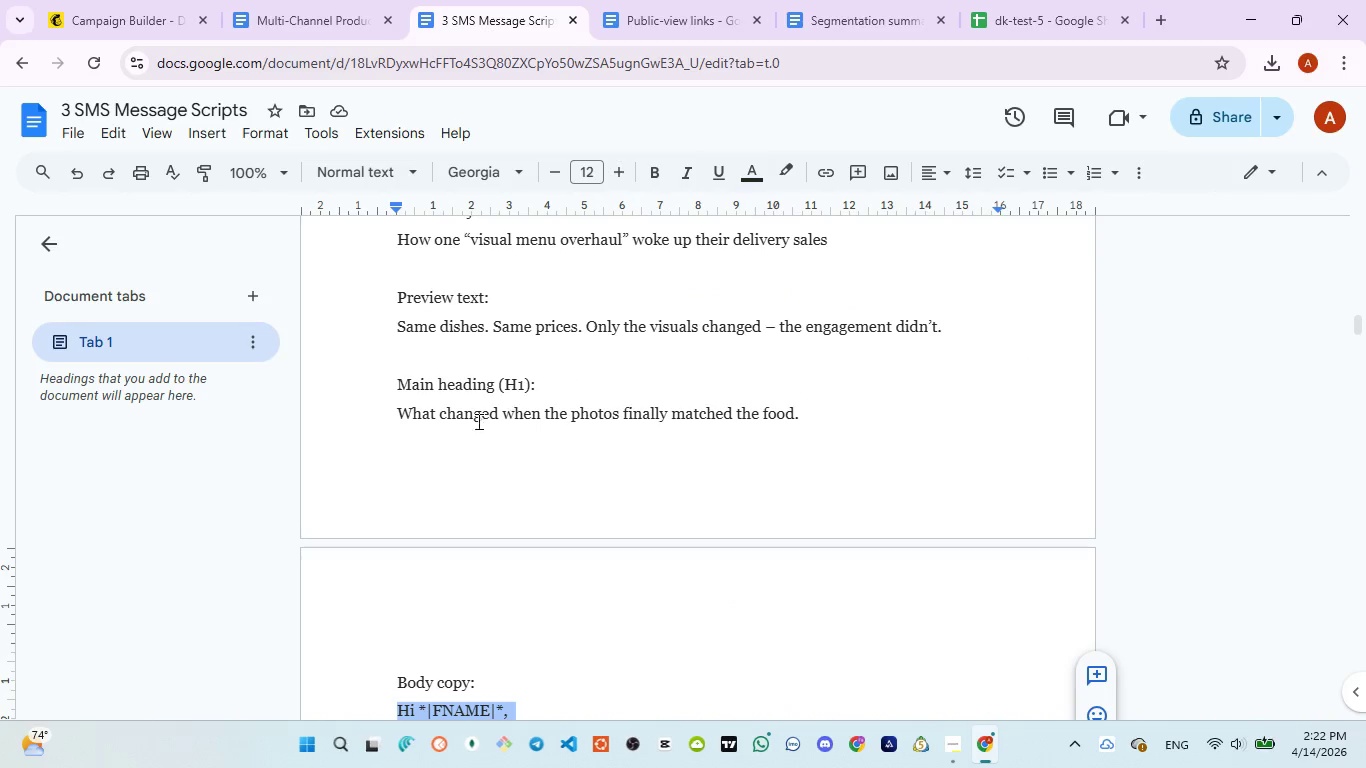 
left_click([111, 15])
 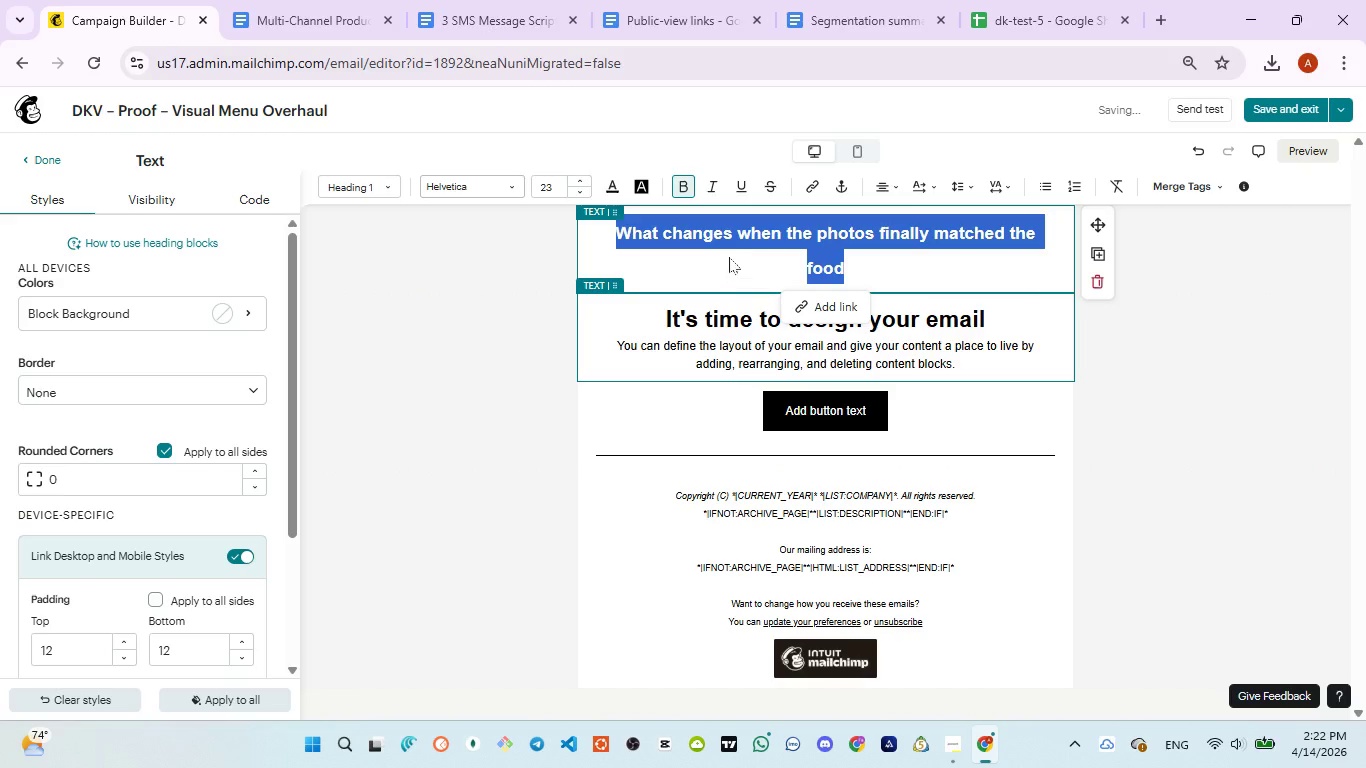 
left_click([731, 226])
 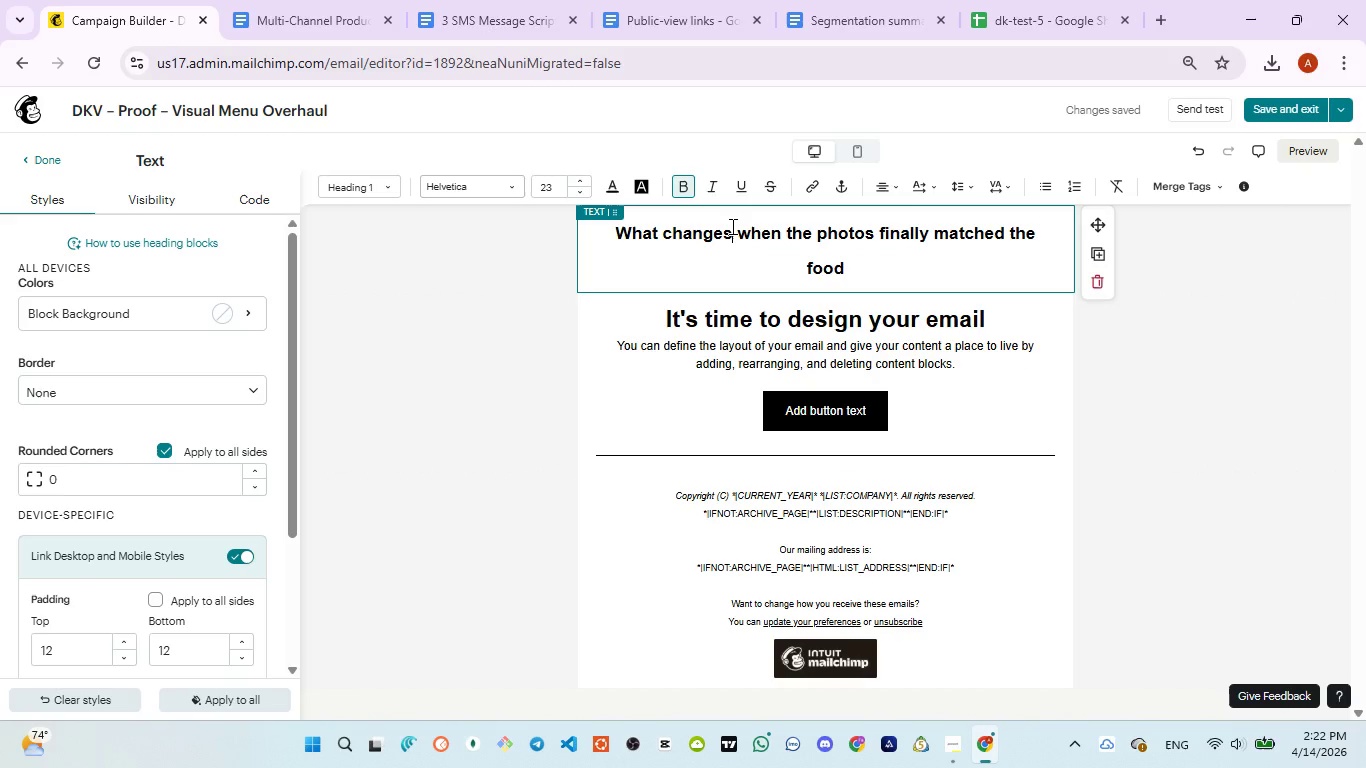 
key(Backspace)
 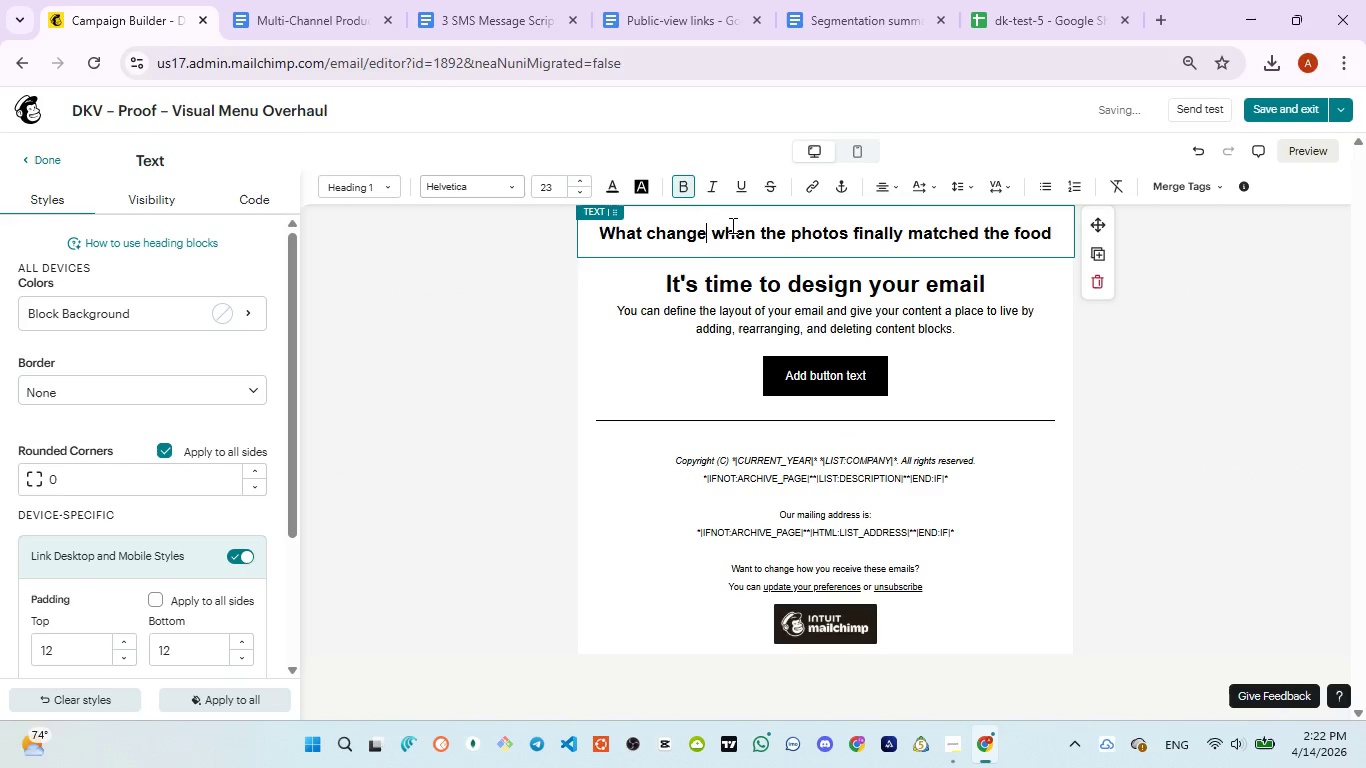 
key(D)
 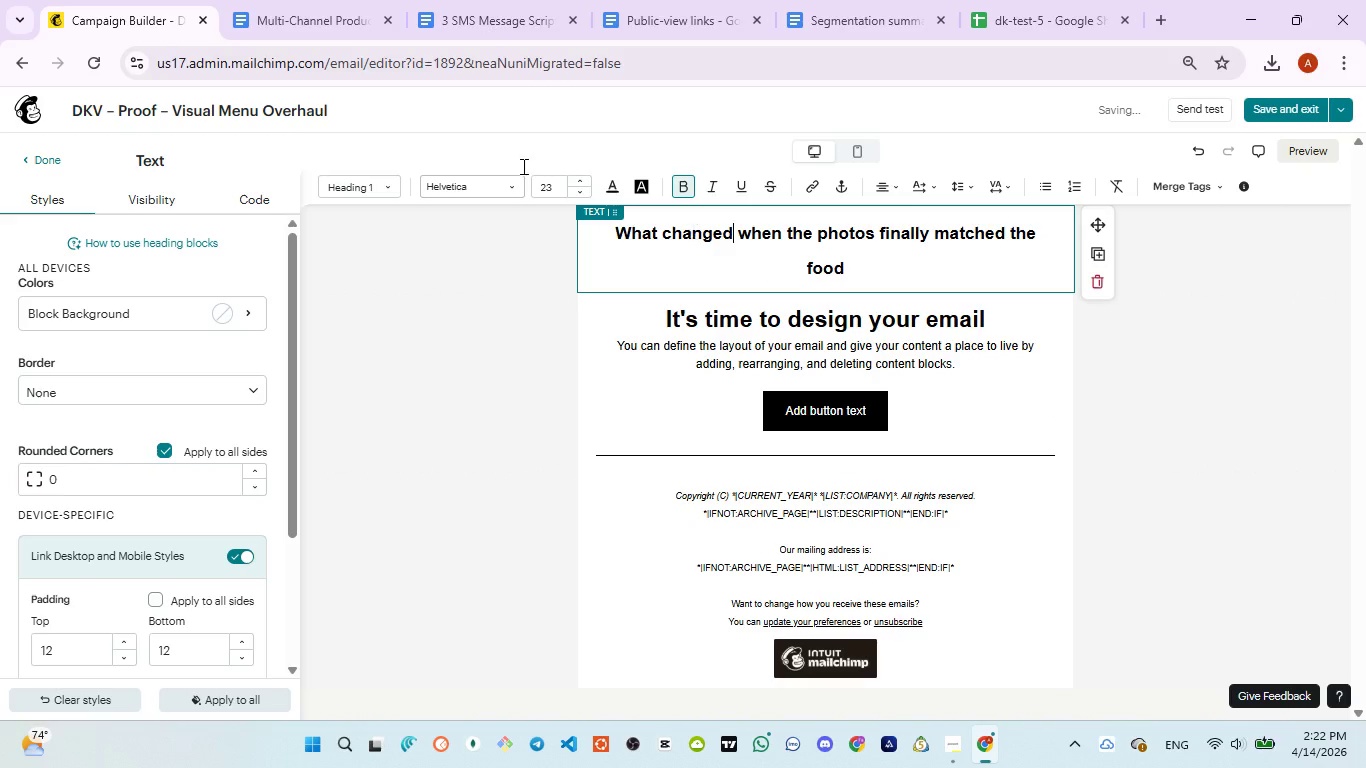 
wait(5.16)
 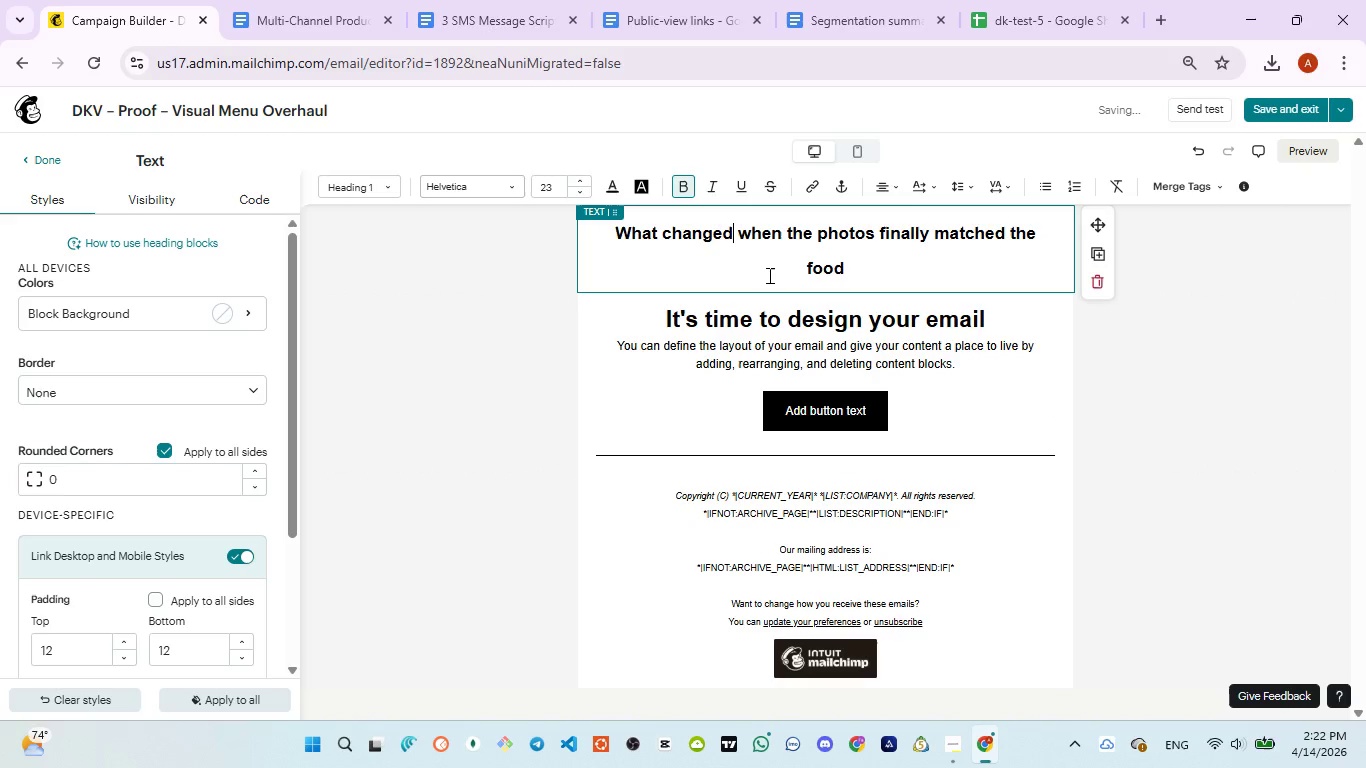 
left_click([470, 29])
 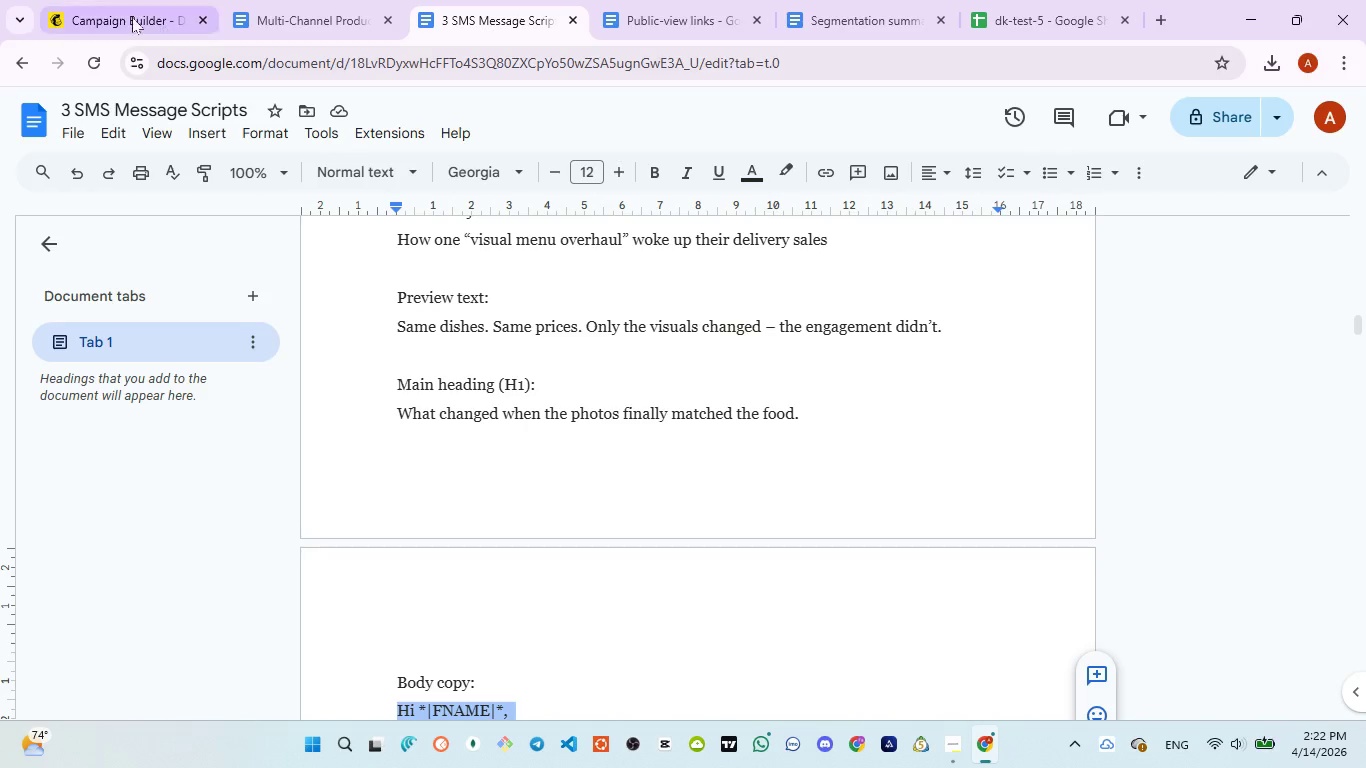 
left_click([125, 14])
 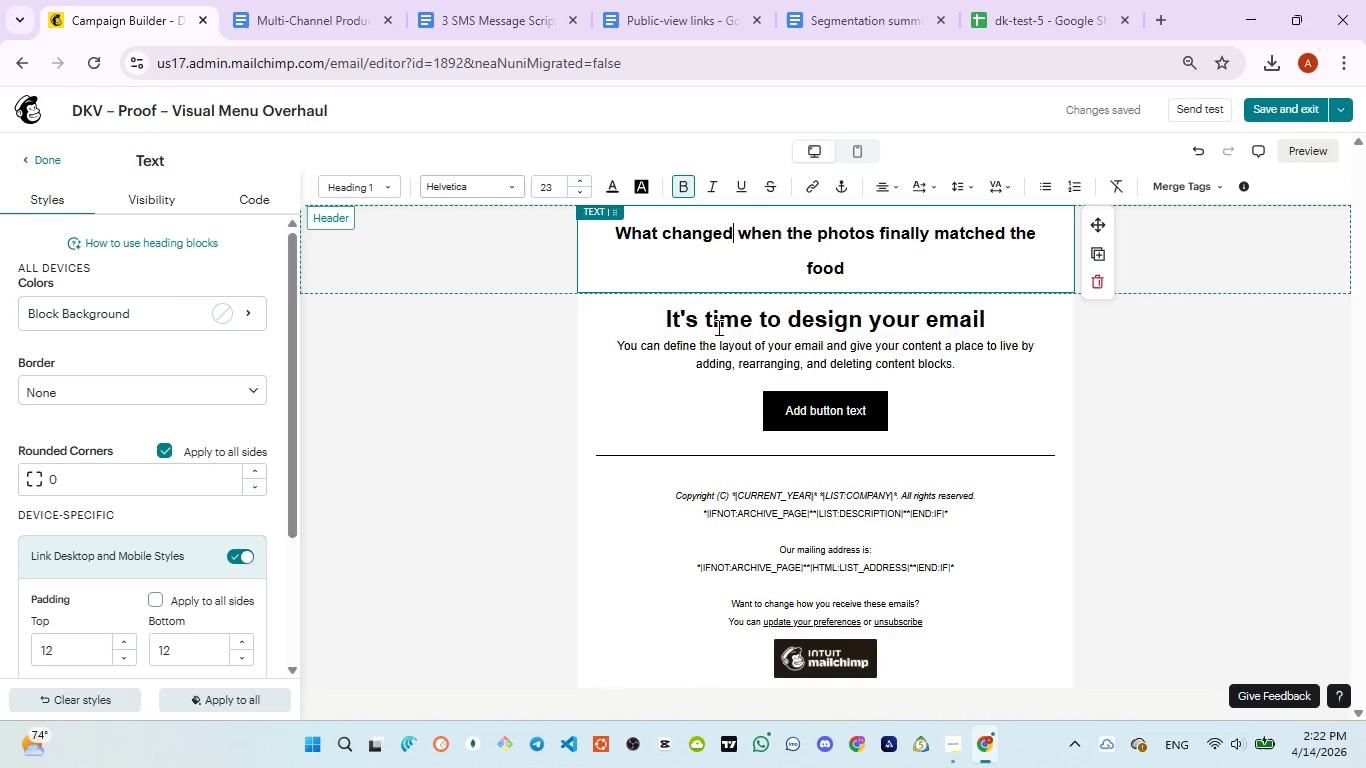 
left_click([717, 327])
 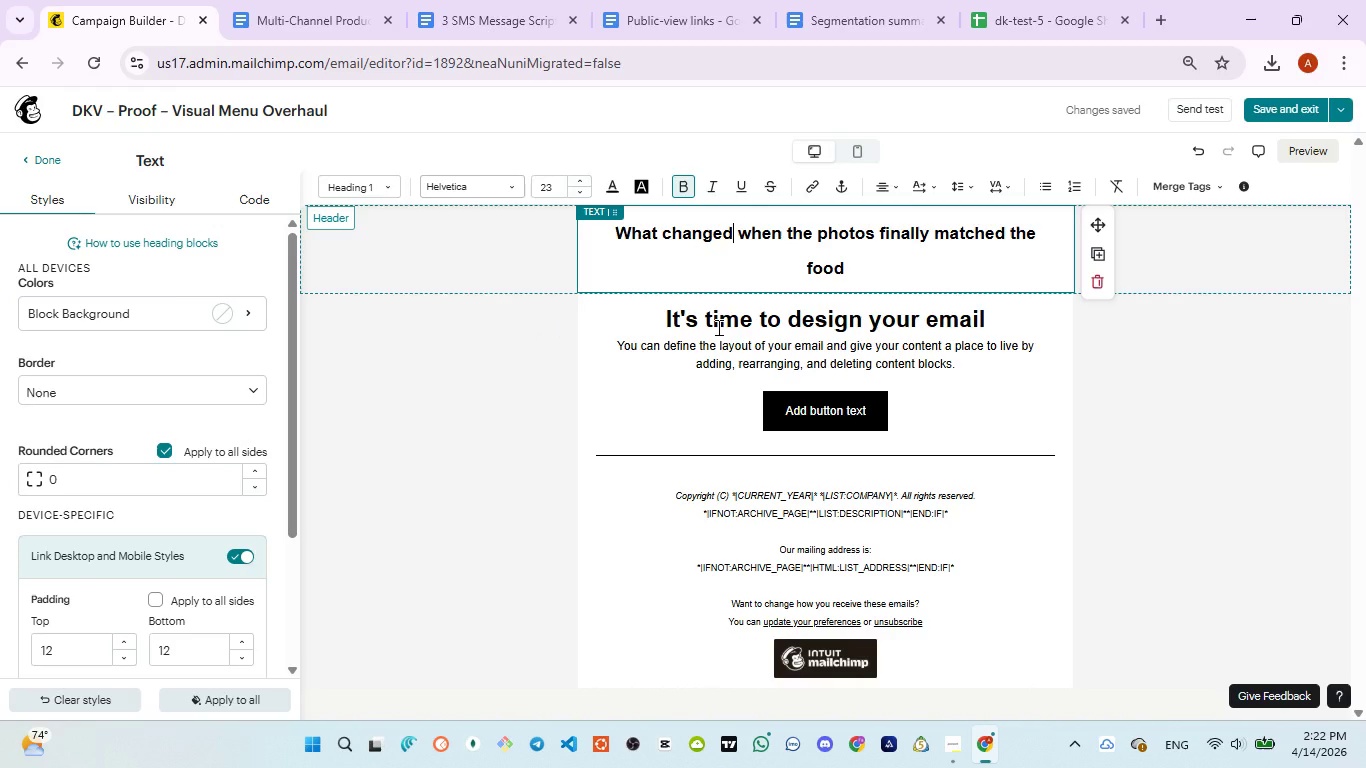 
key(Control+A)
 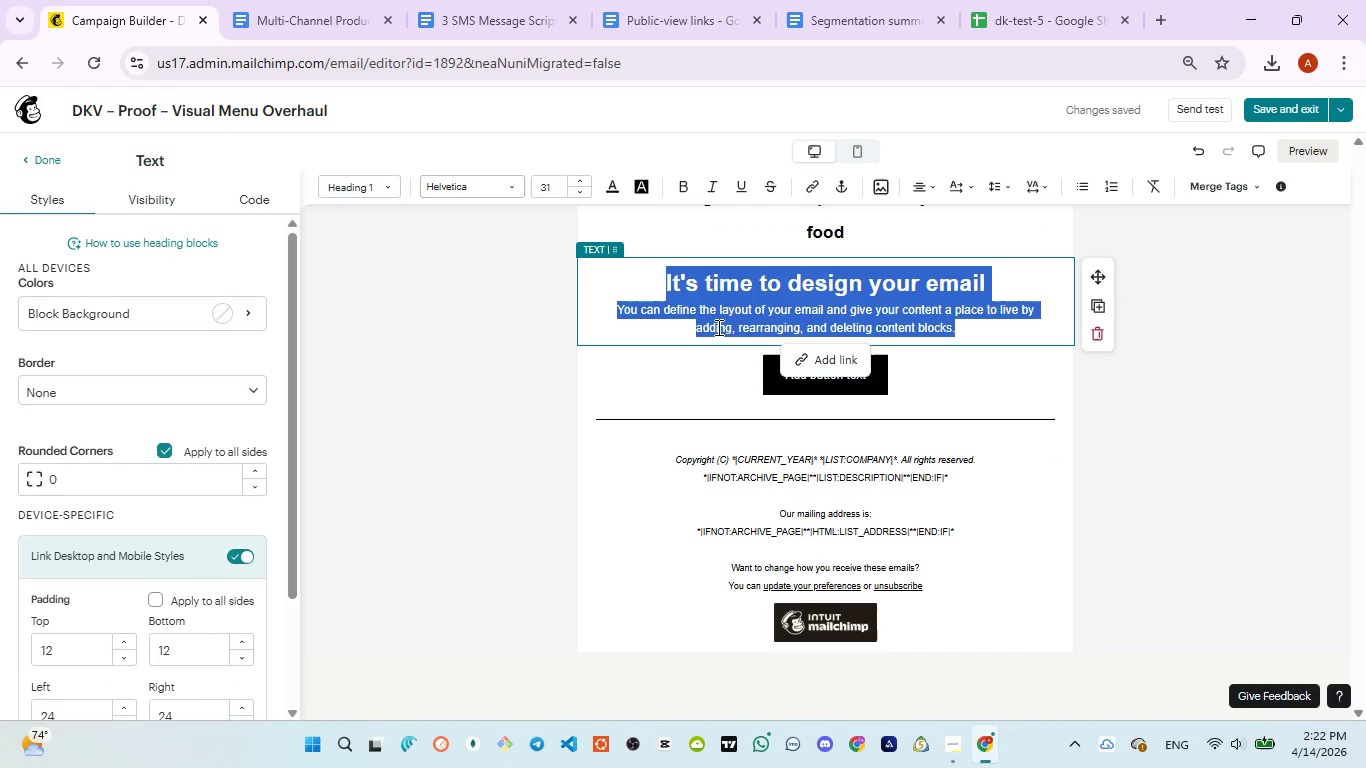 
key(Control+V)
 